 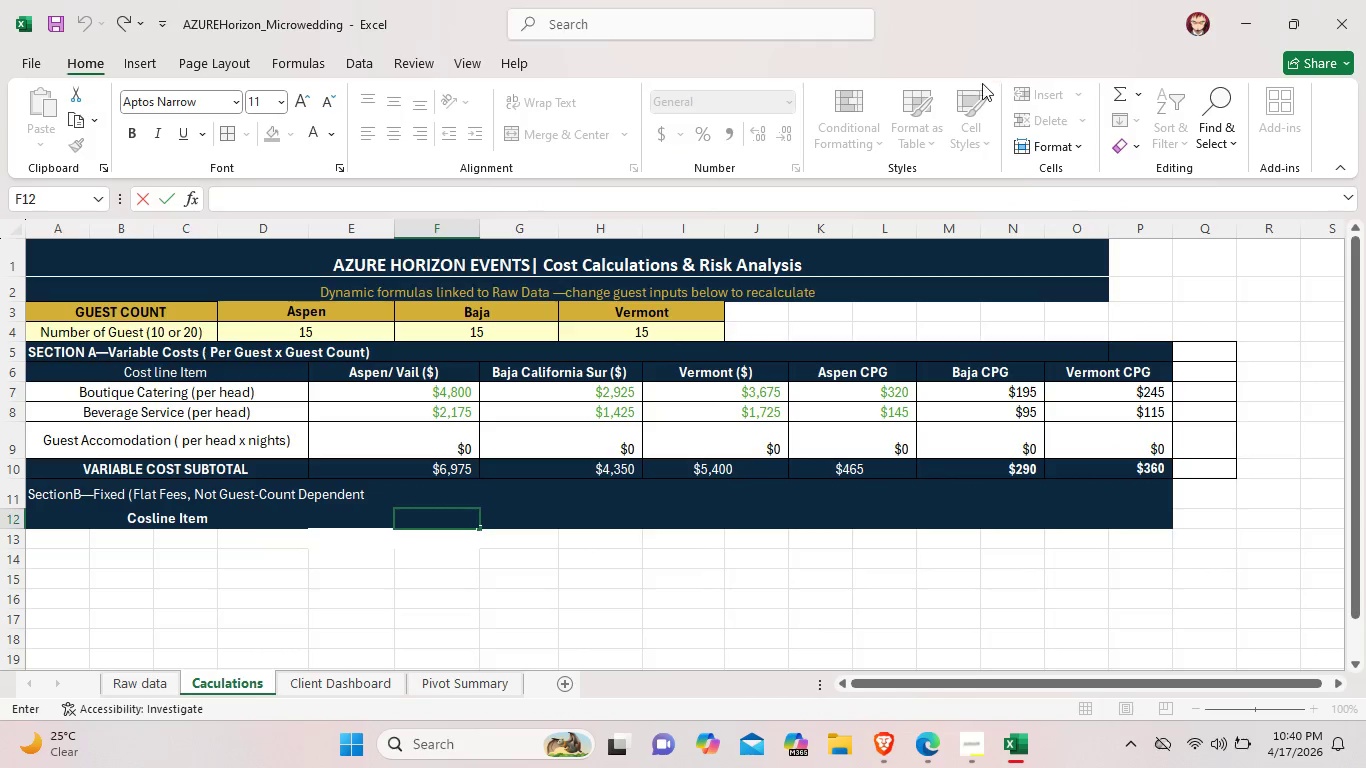 
left_click_drag(start_coordinate=[369, 521], to_coordinate=[425, 517])
 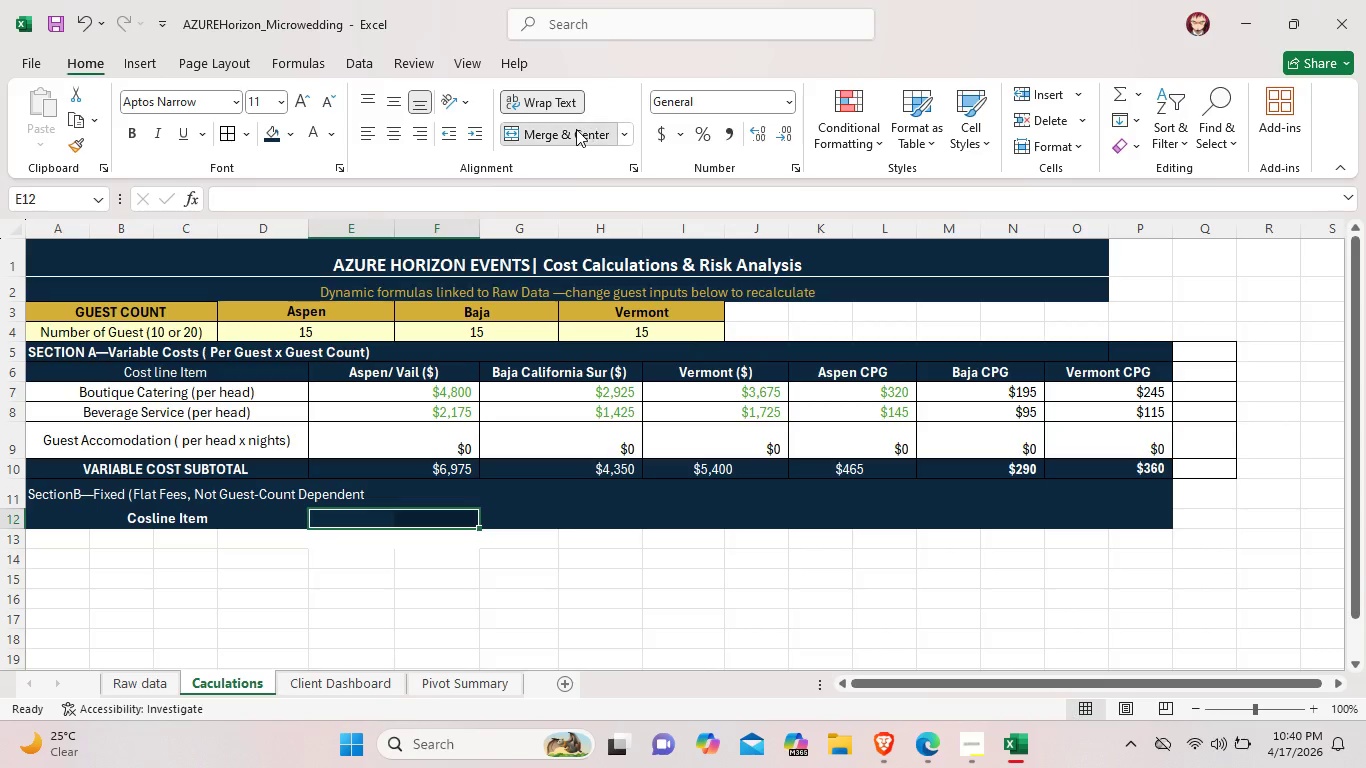 
left_click([576, 129])
 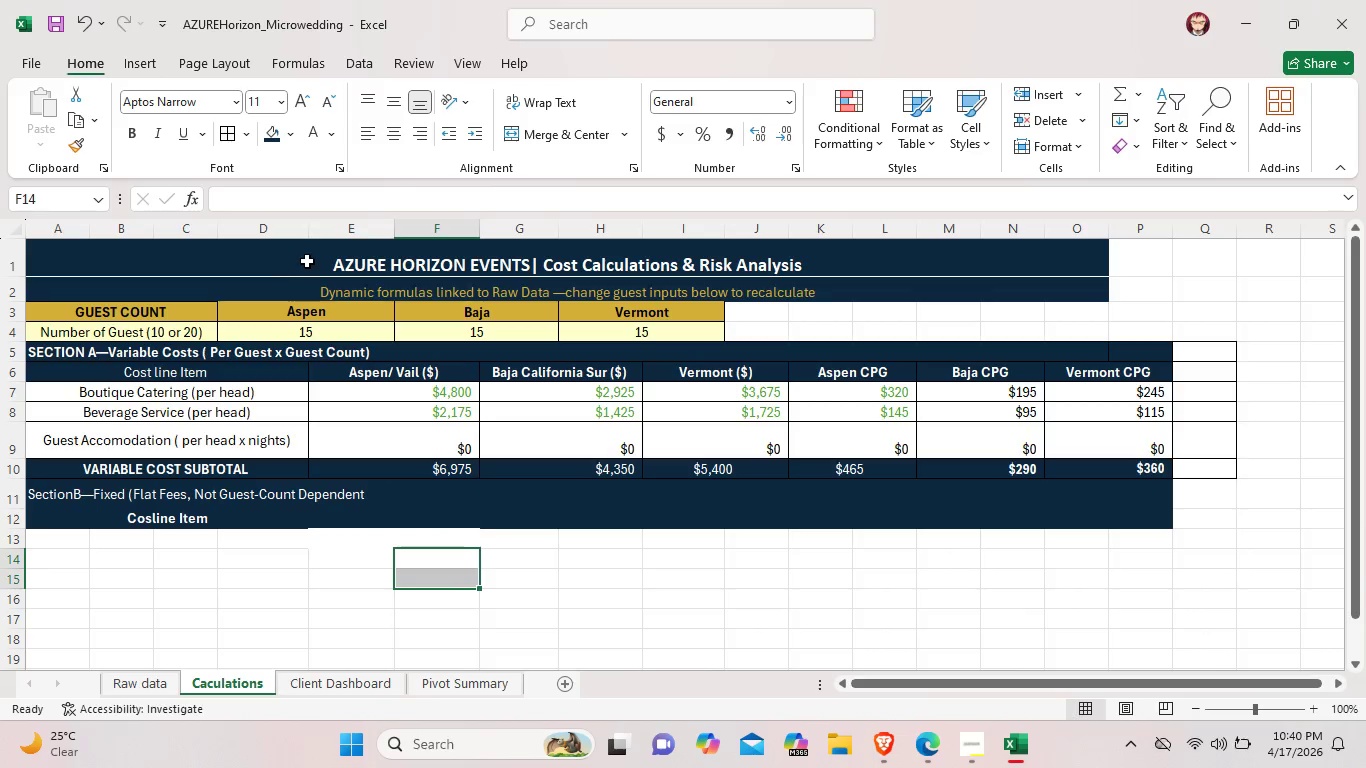 
left_click_drag(start_coordinate=[307, 231], to_coordinate=[331, 242])
 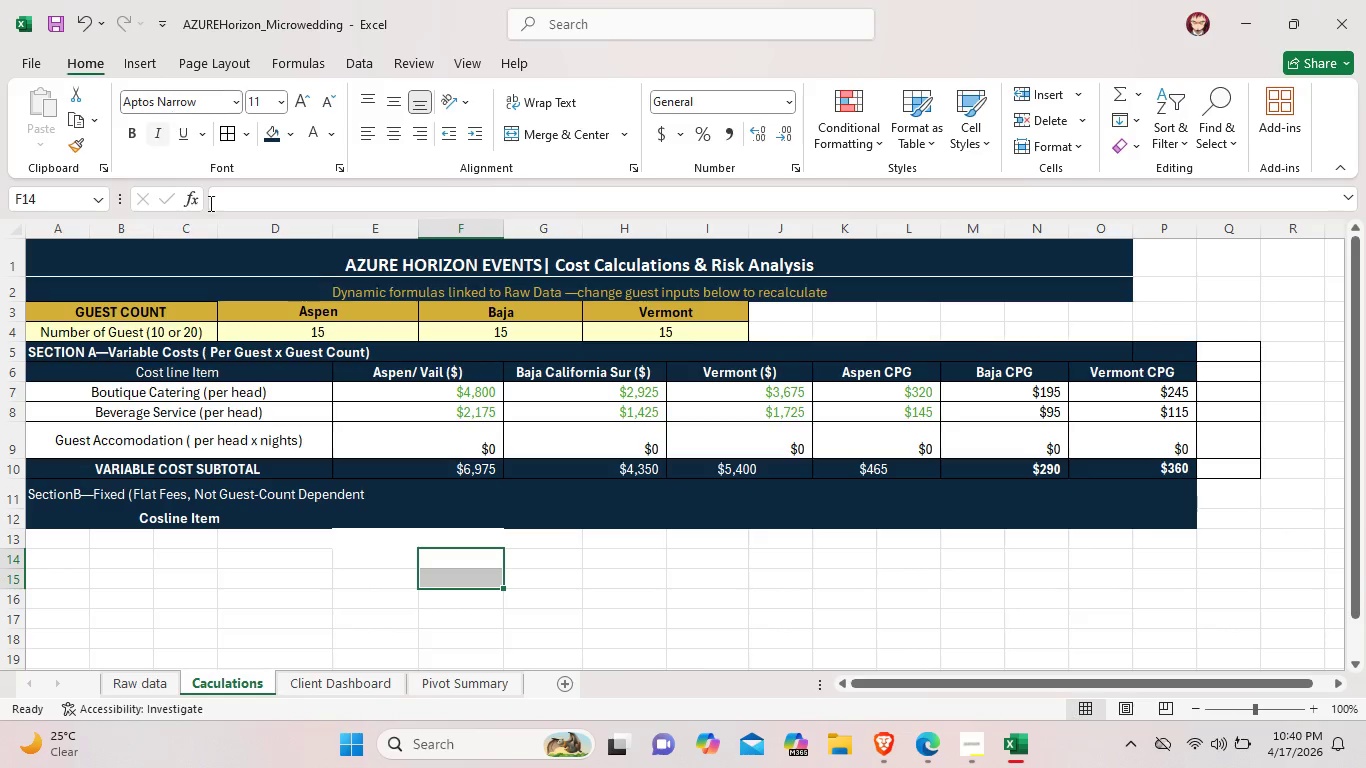 
wait(5.23)
 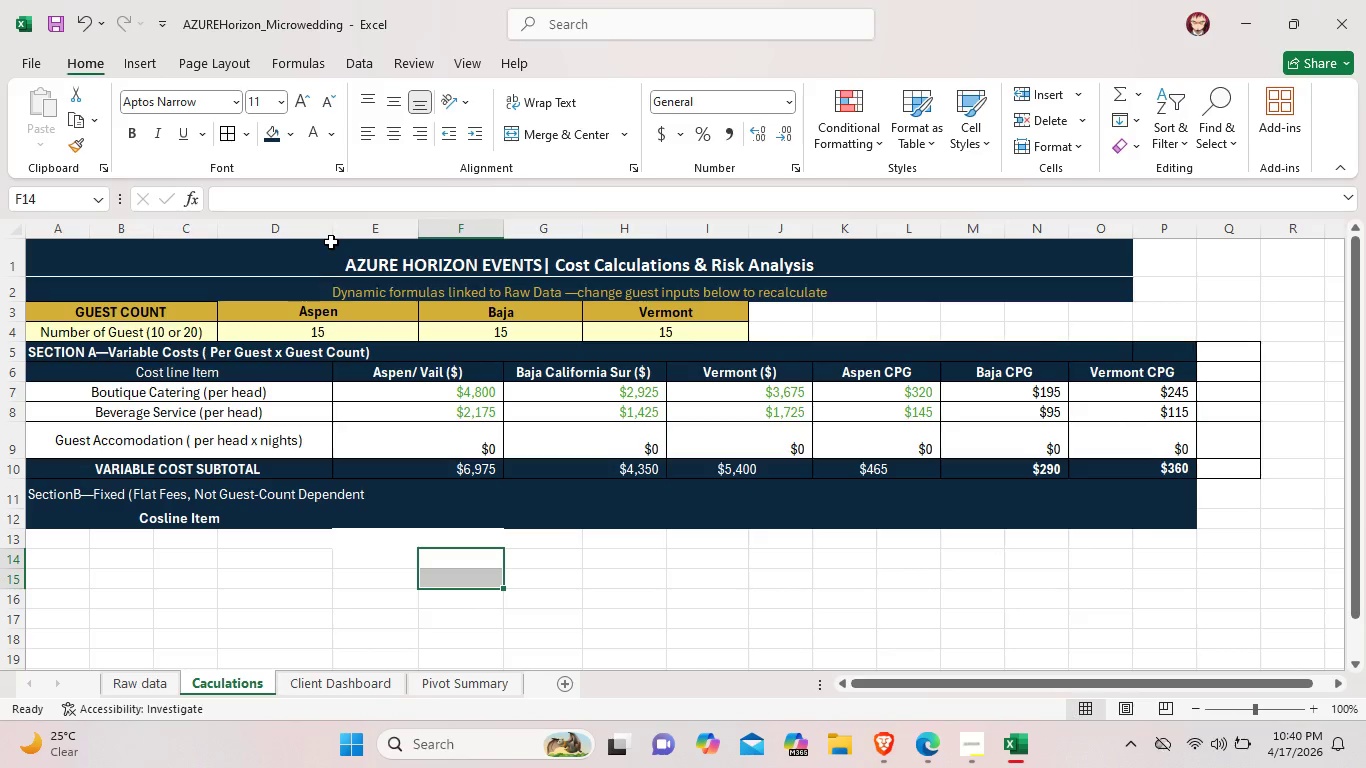 
left_click([321, 534])
 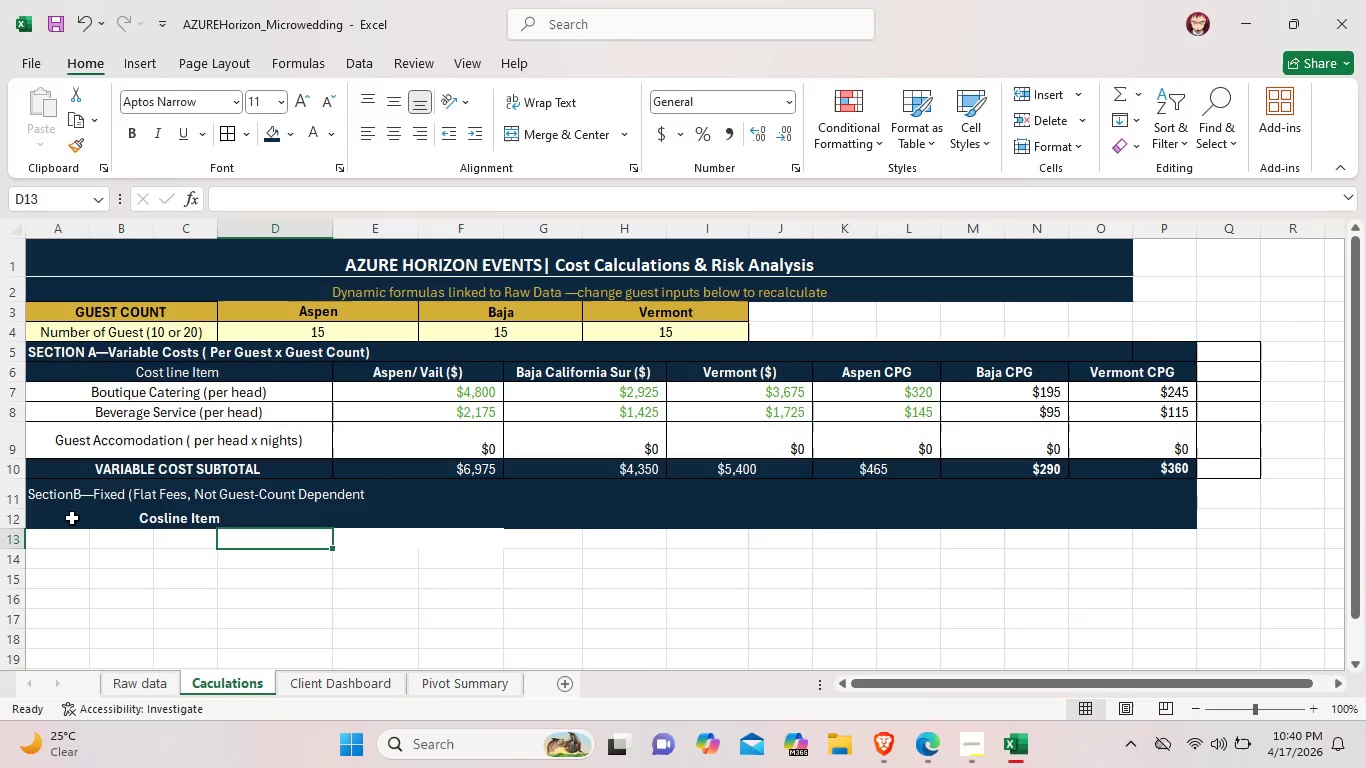 
left_click_drag(start_coordinate=[55, 523], to_coordinate=[145, 514])
 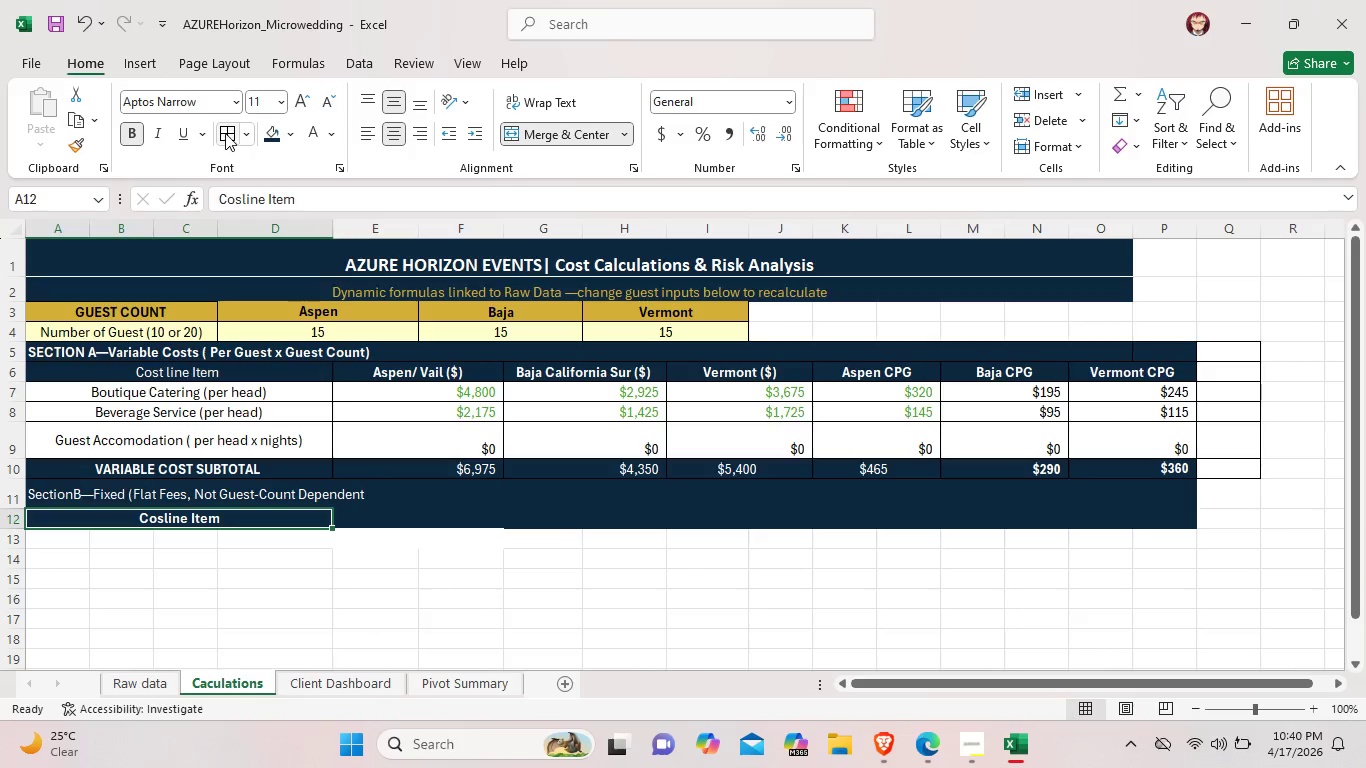 
left_click([224, 132])
 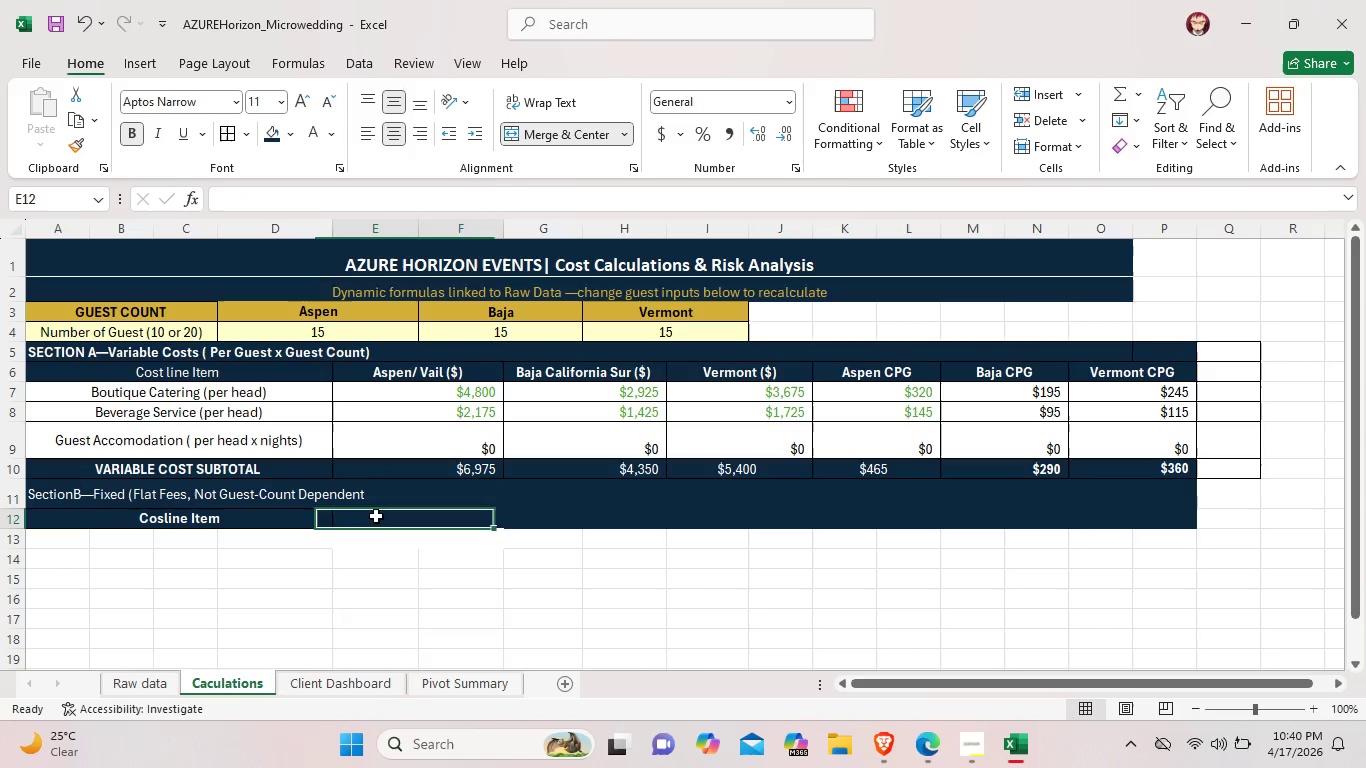 
double_click([376, 516])
 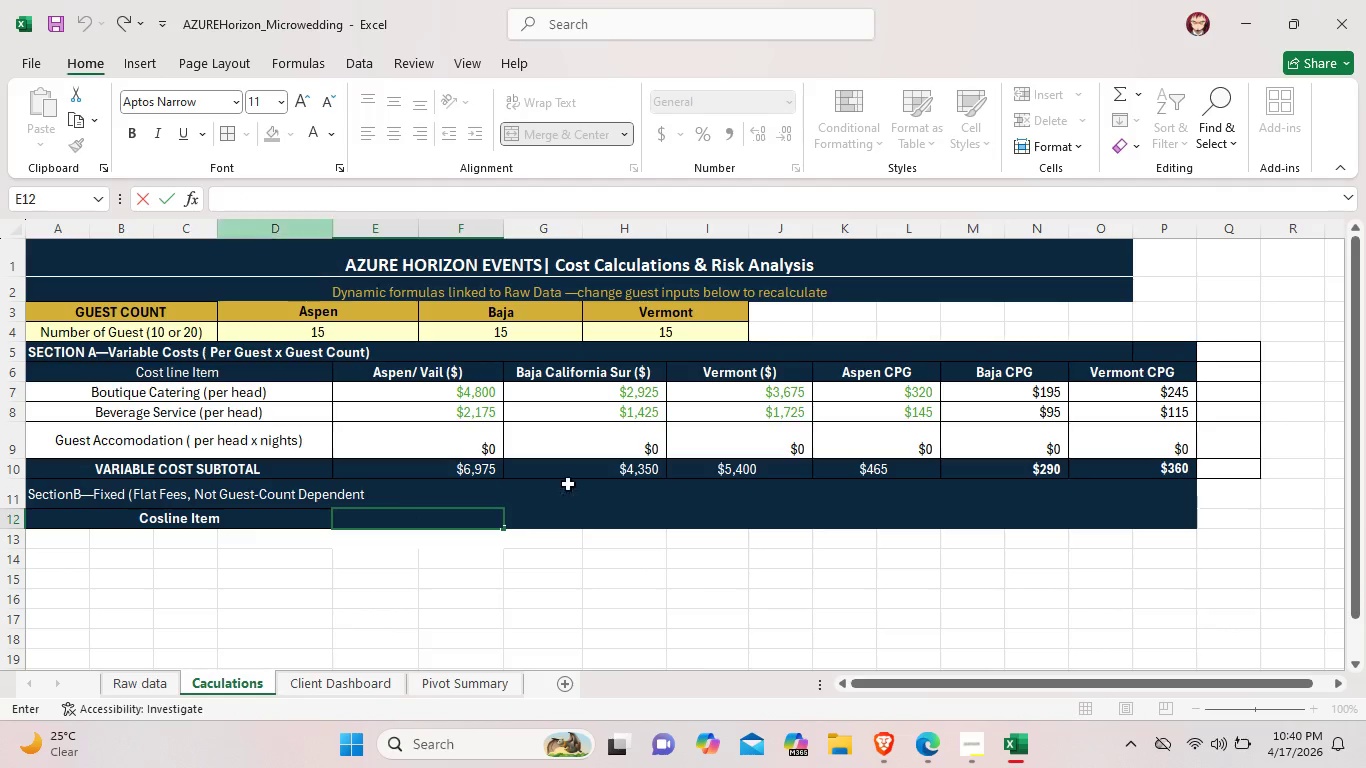 
left_click([595, 549])
 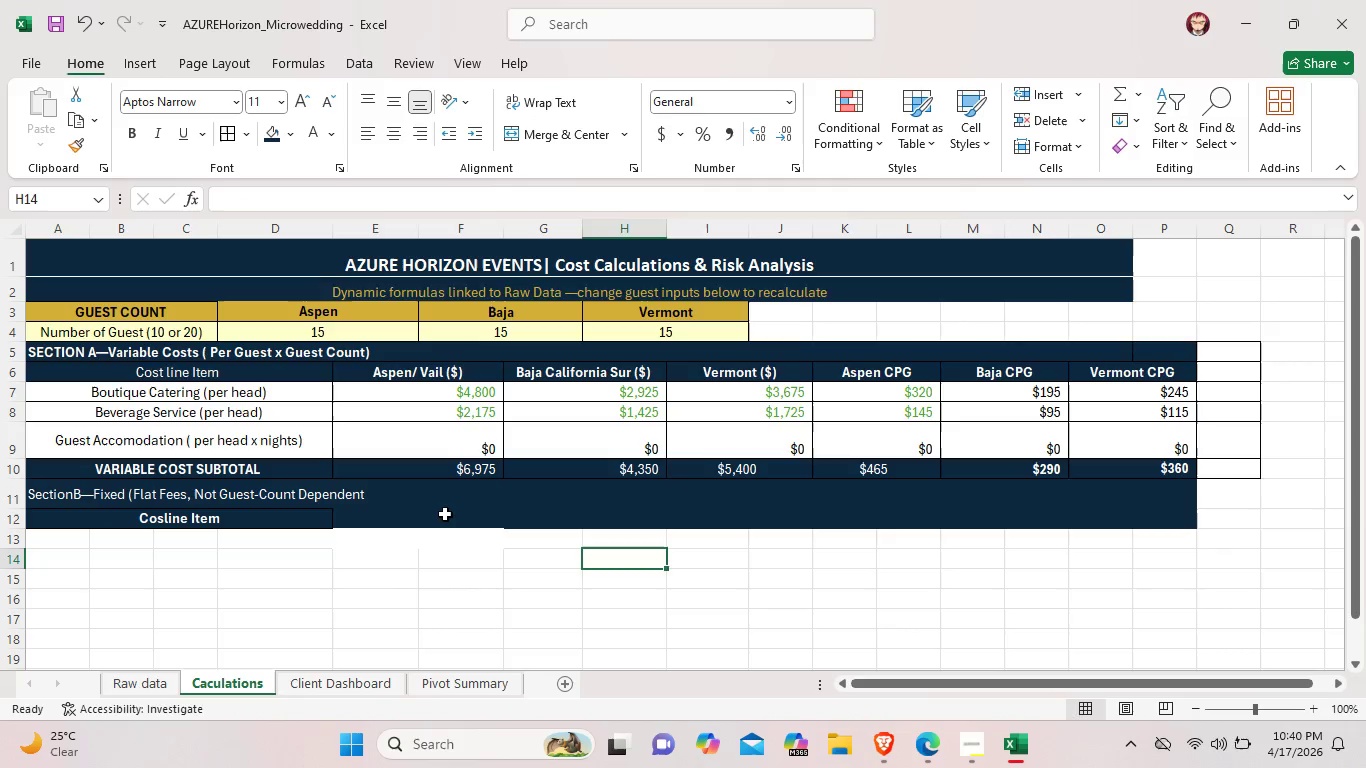 
left_click([444, 514])
 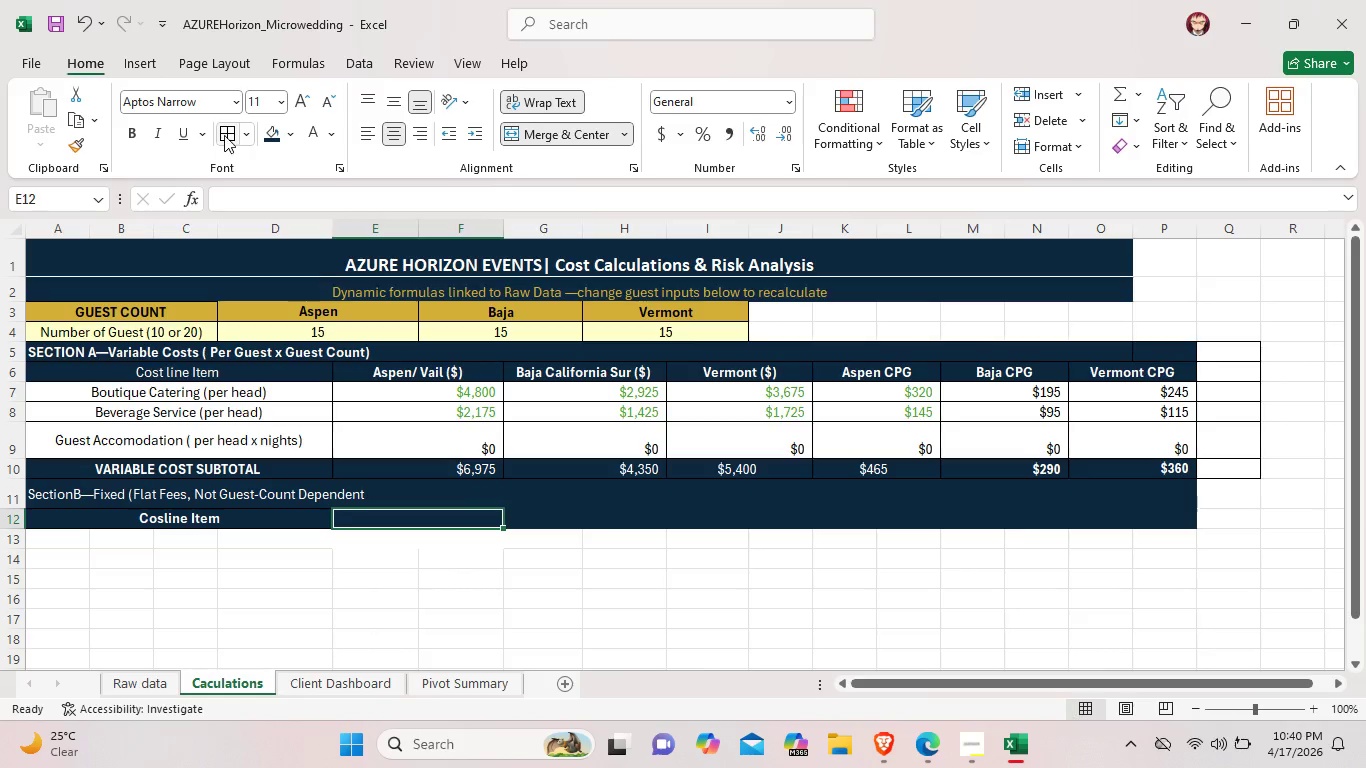 
left_click([224, 135])
 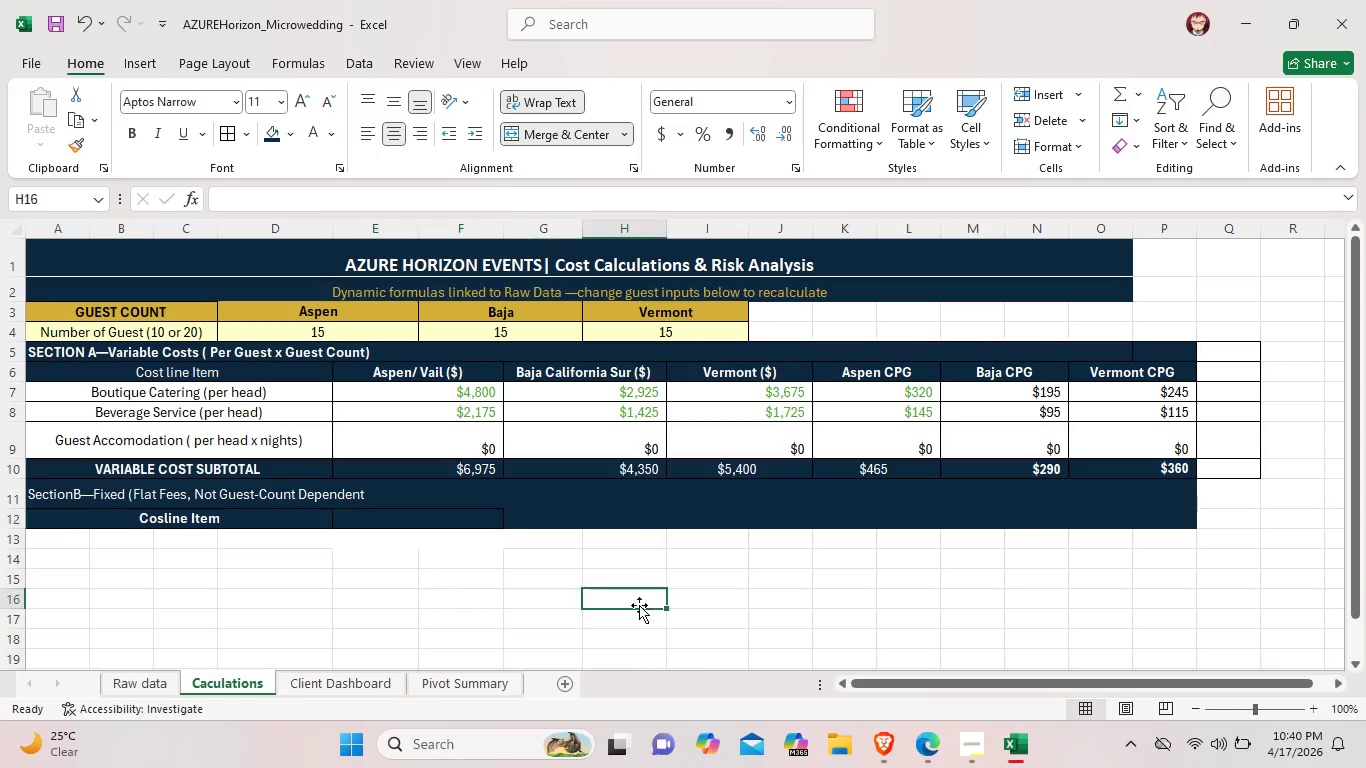 
left_click([639, 605])
 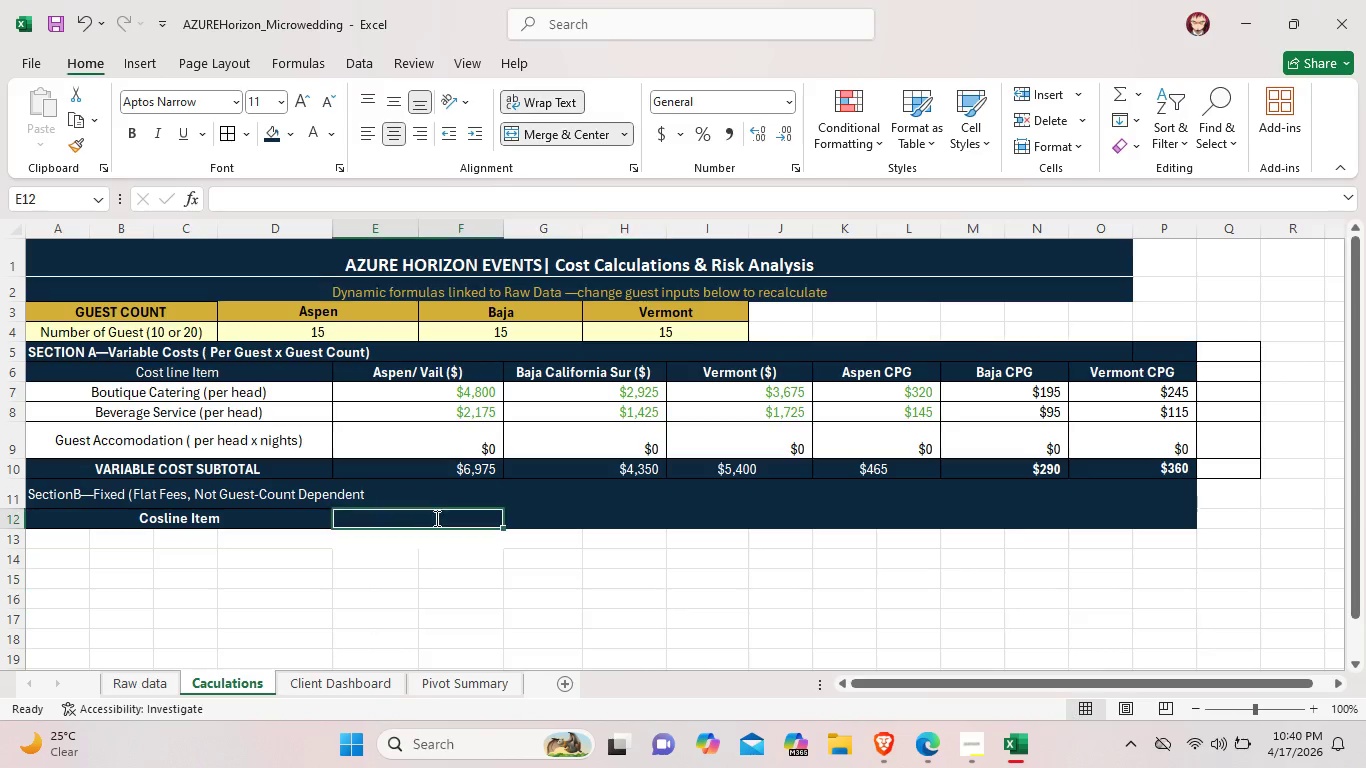 
double_click([435, 518])
 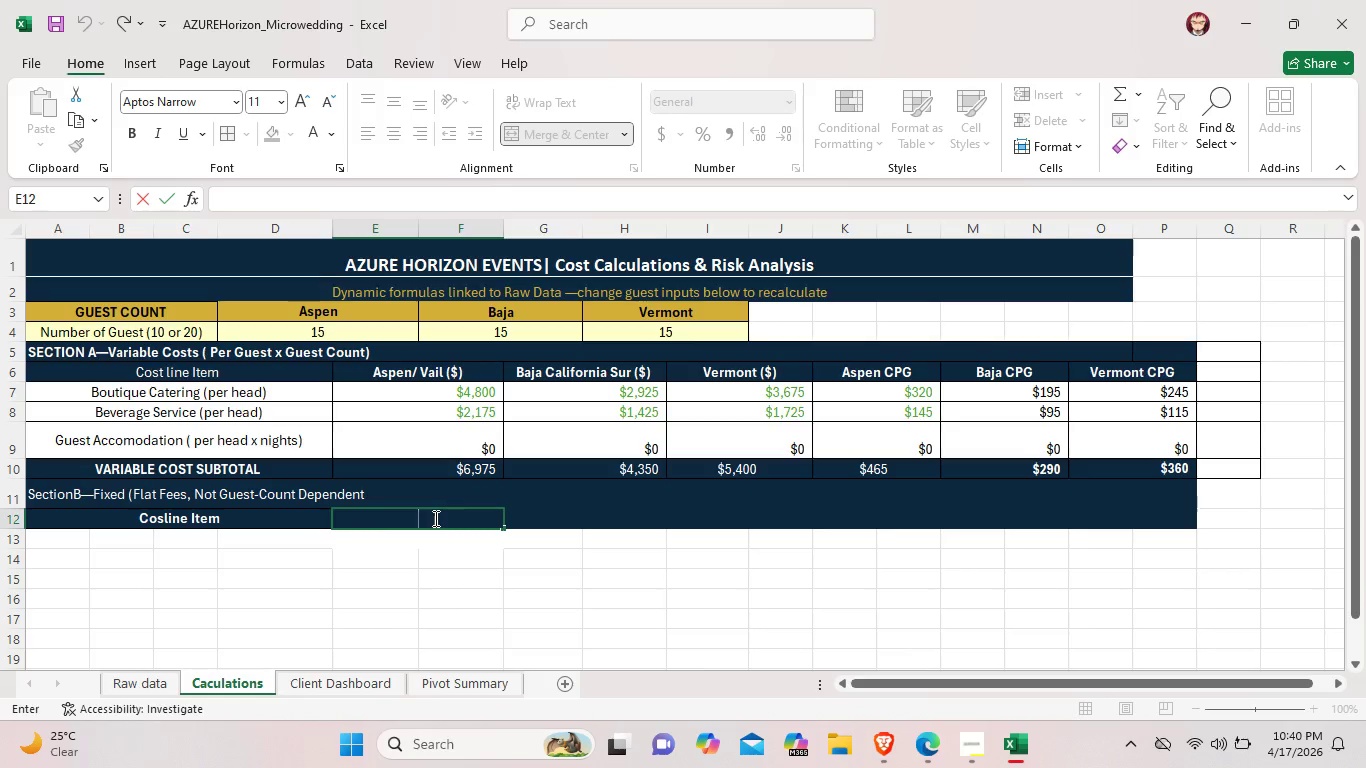 
wait(8.36)
 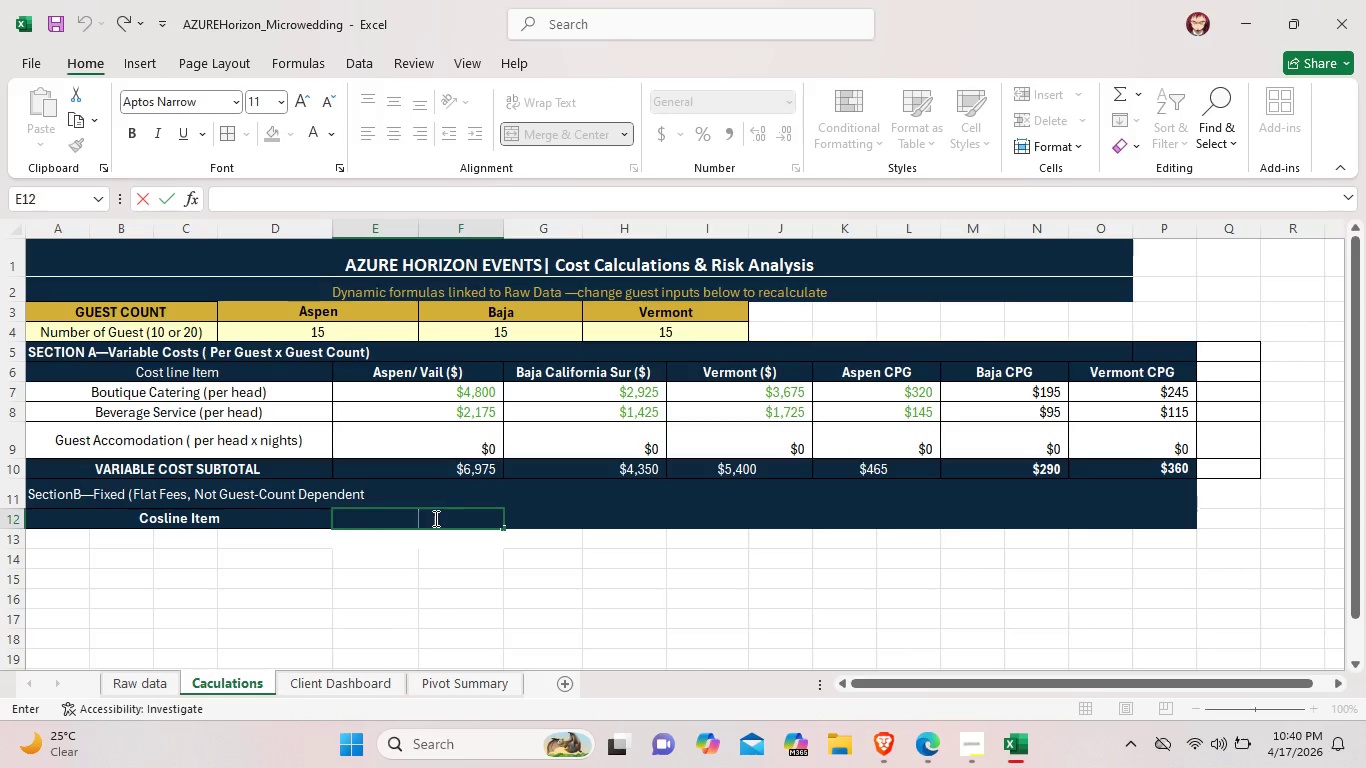 
left_click([445, 498])
 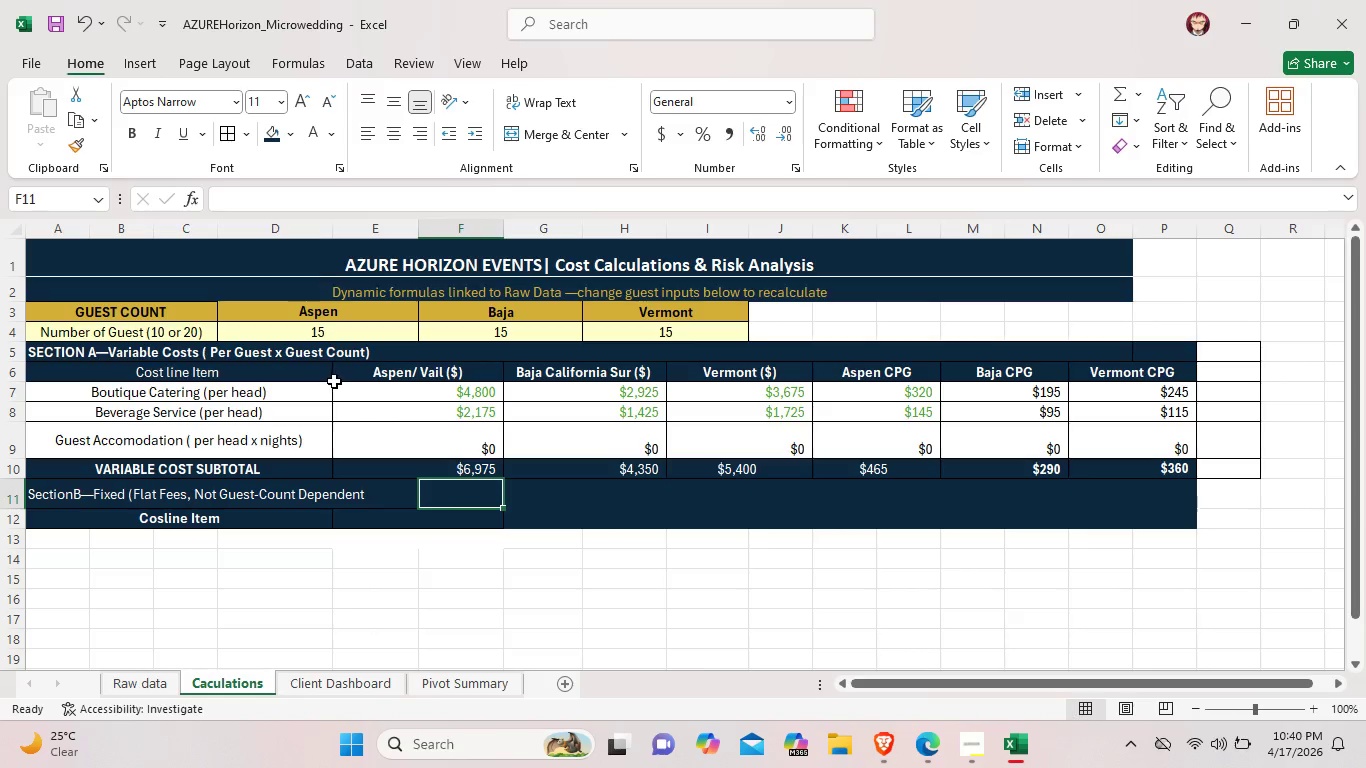 
left_click([329, 378])
 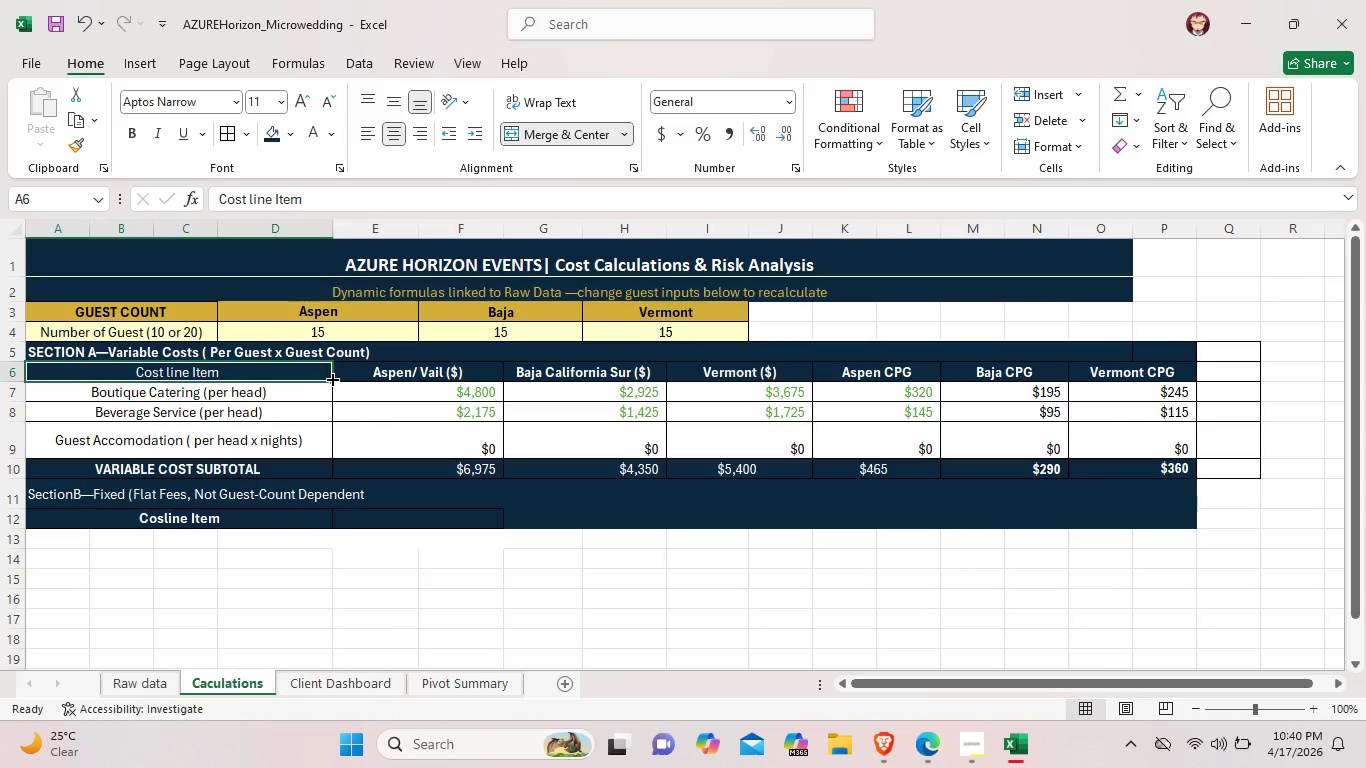 
left_click([331, 378])
 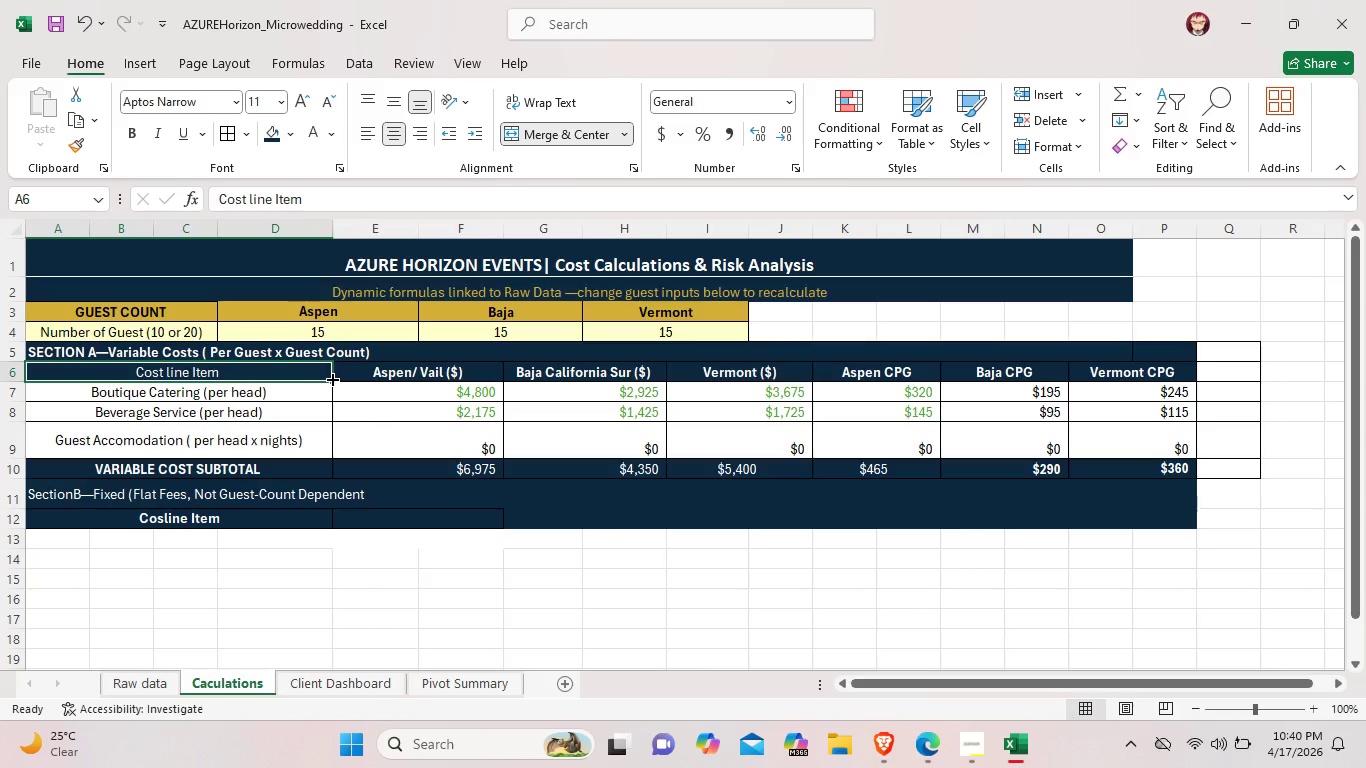 
left_click_drag(start_coordinate=[331, 378], to_coordinate=[357, 381])
 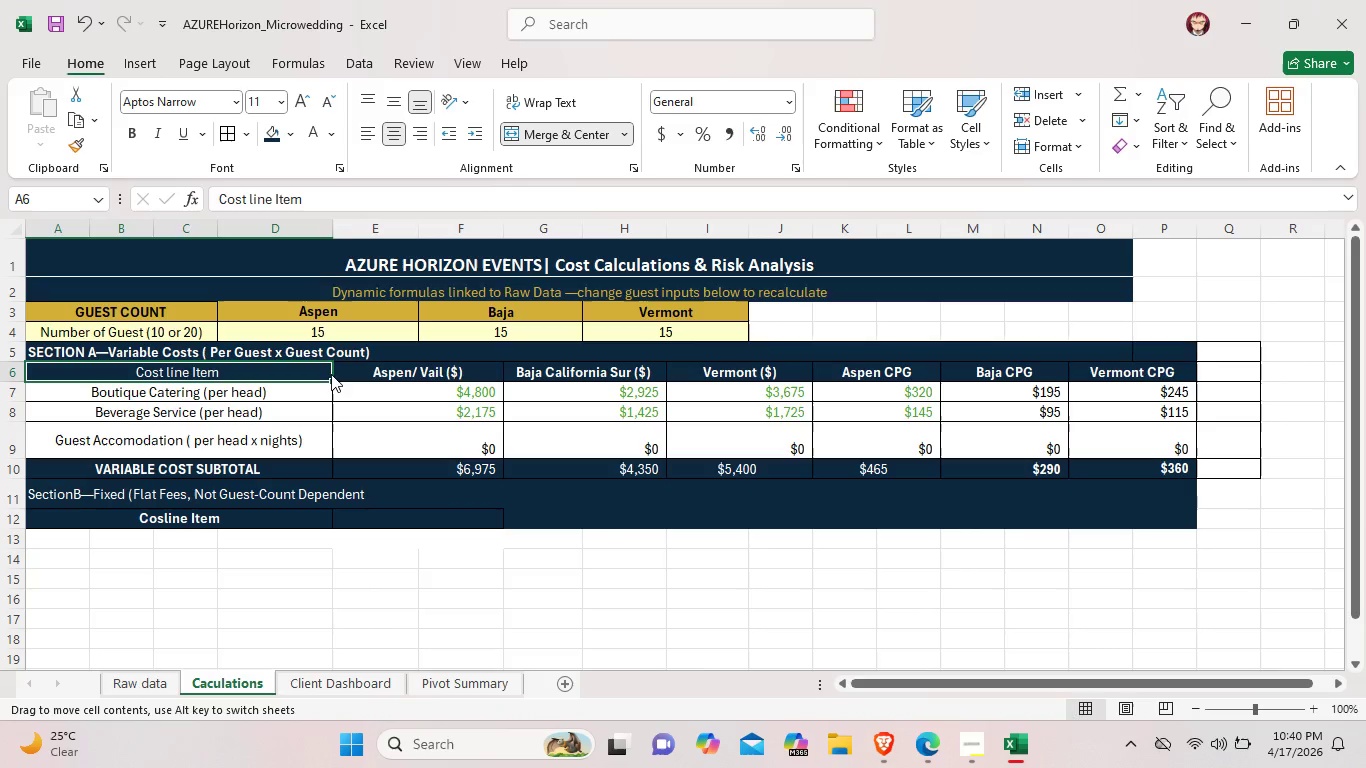 
left_click([331, 374])
 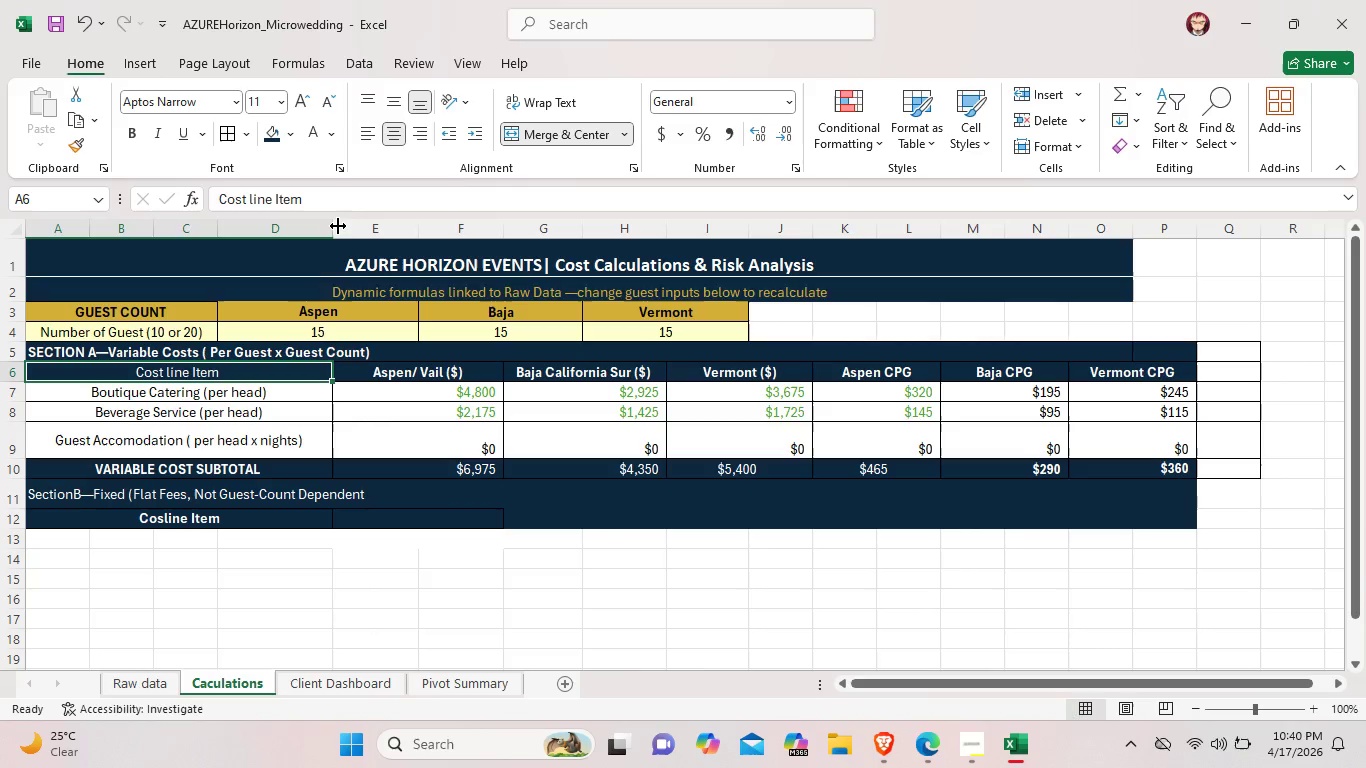 
left_click_drag(start_coordinate=[335, 225], to_coordinate=[372, 228])
 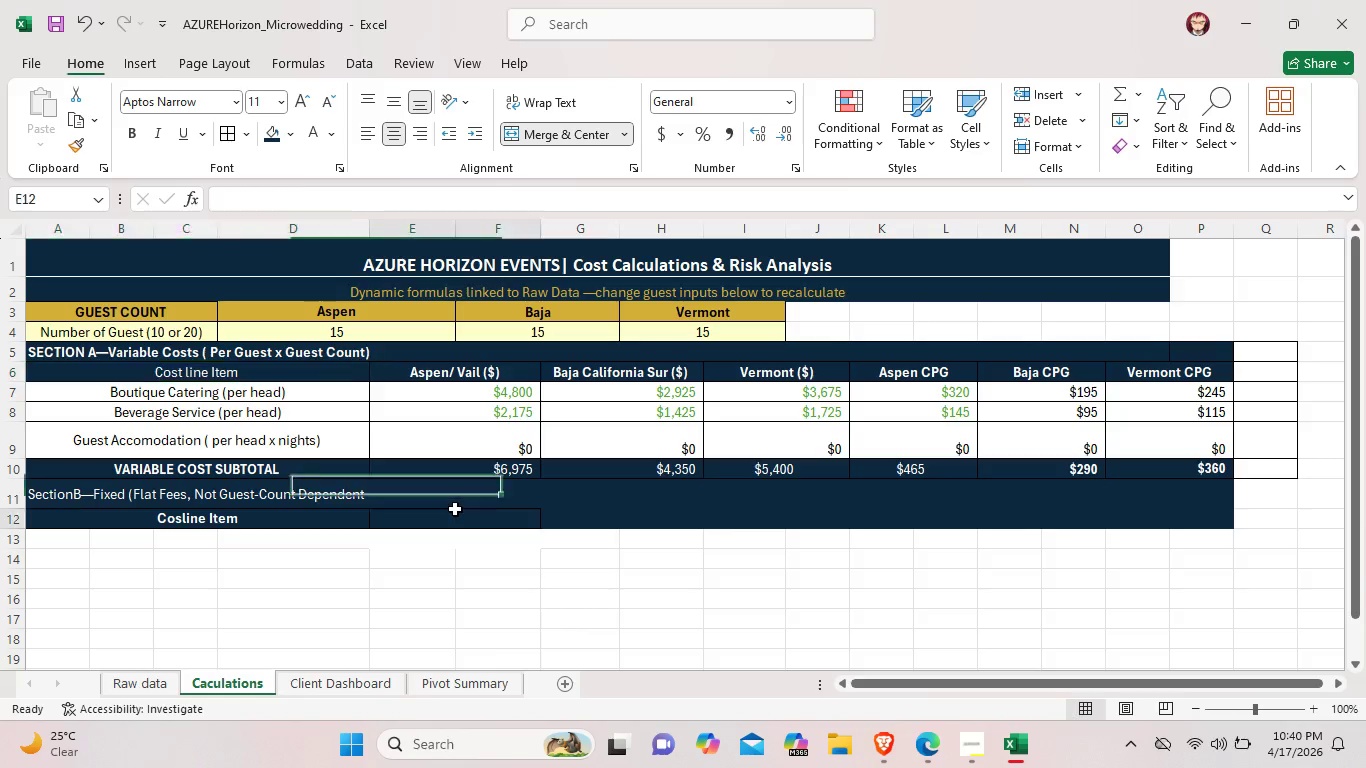 
double_click([455, 508])
 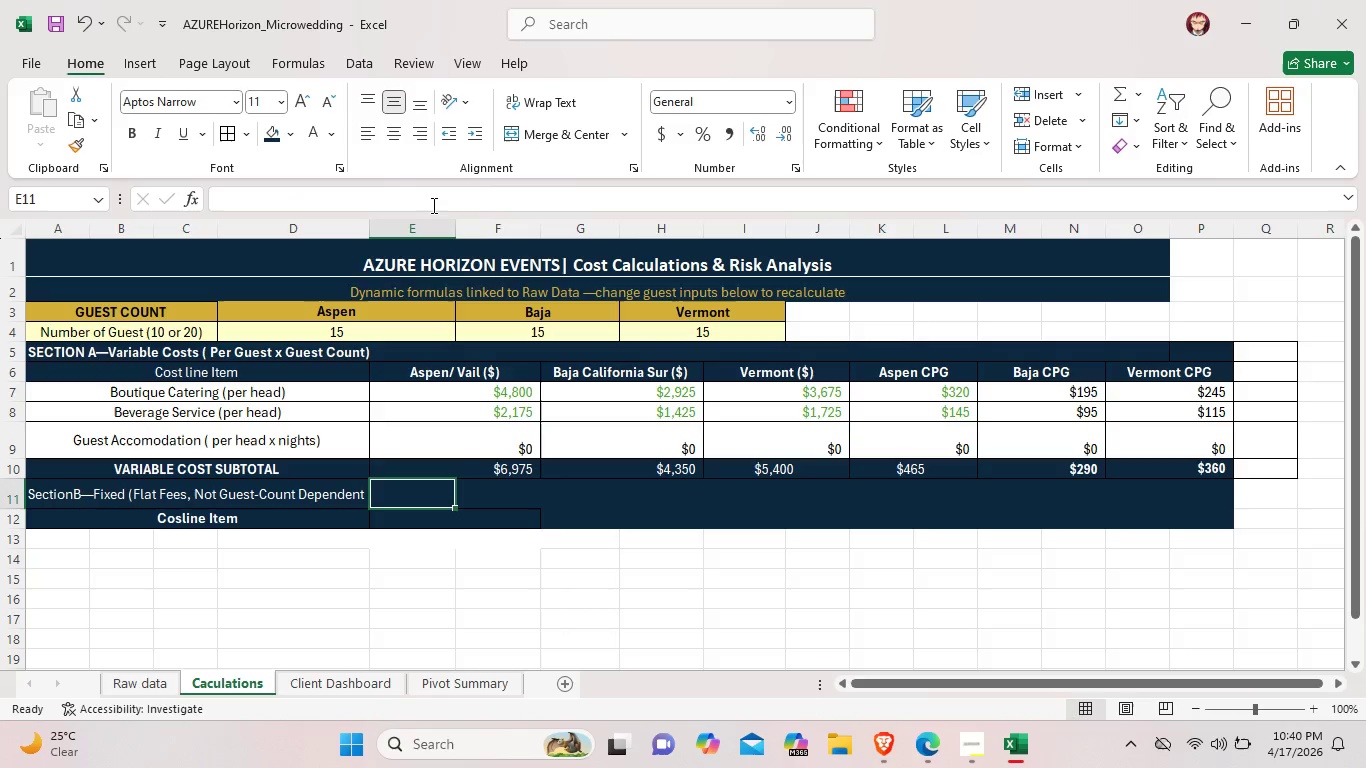 
mouse_move([376, 203])
 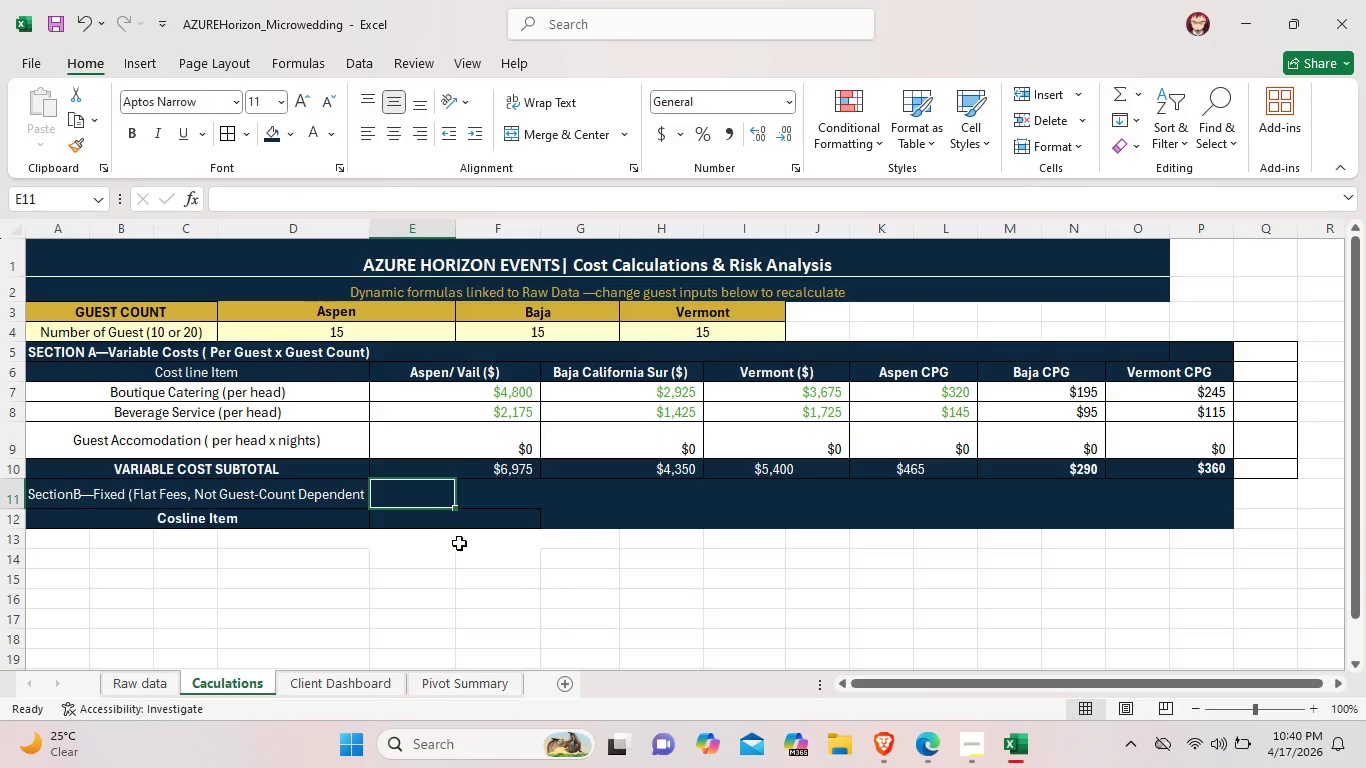 
double_click([504, 524])
 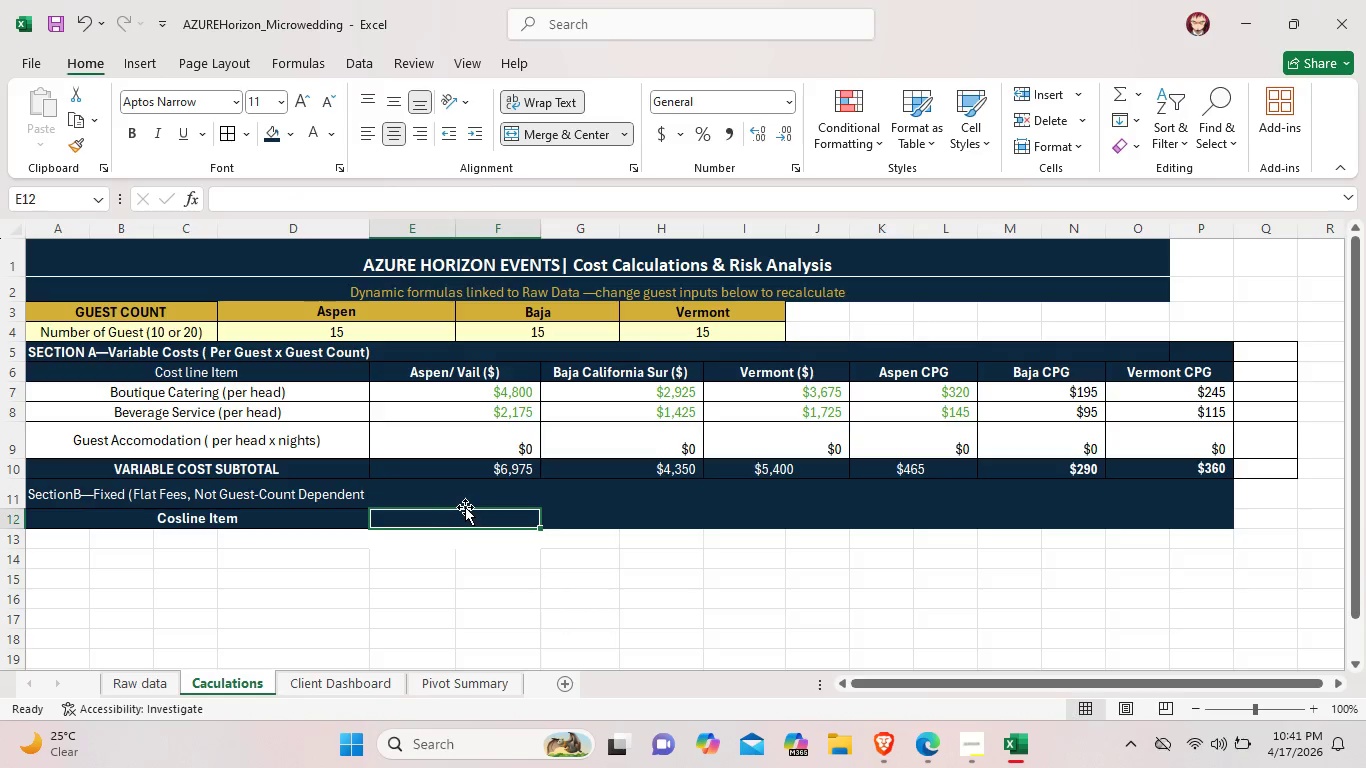 
left_click([465, 507])
 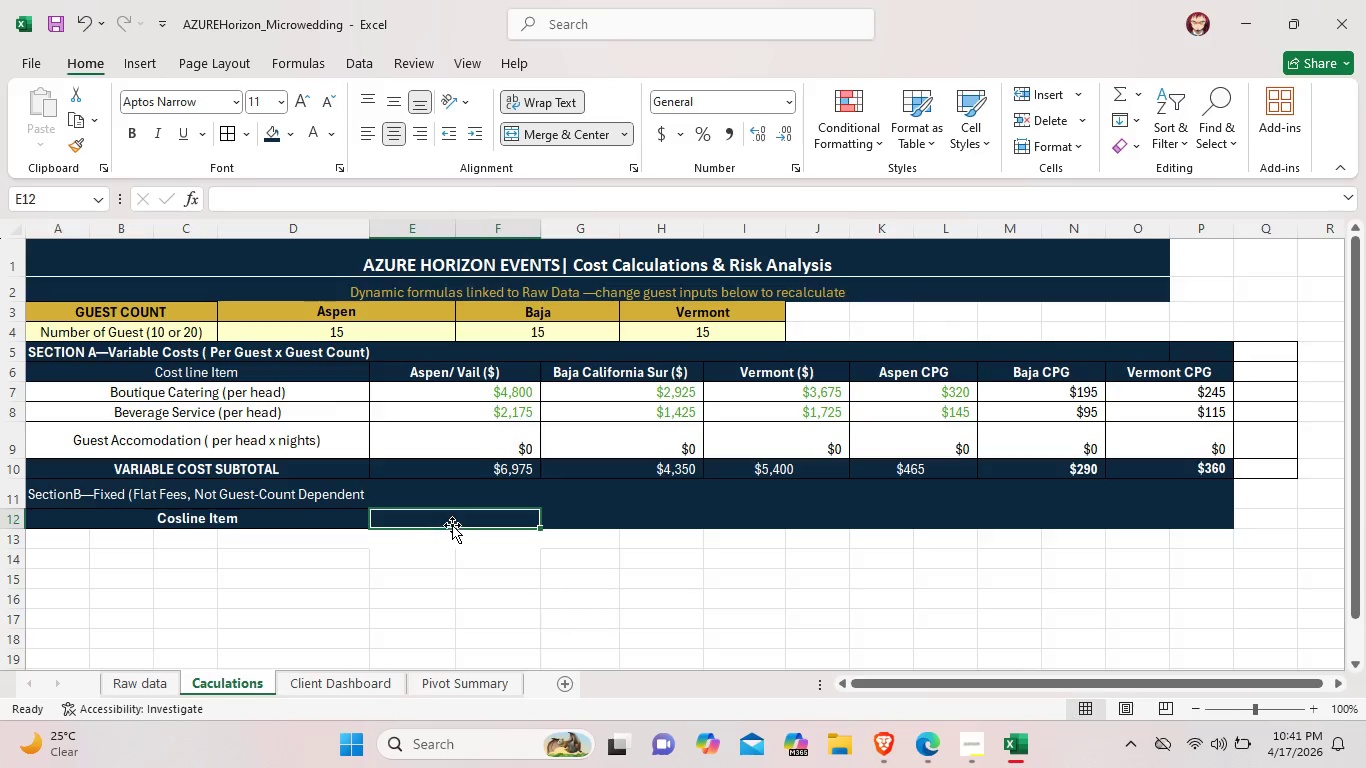 
double_click([452, 525])
 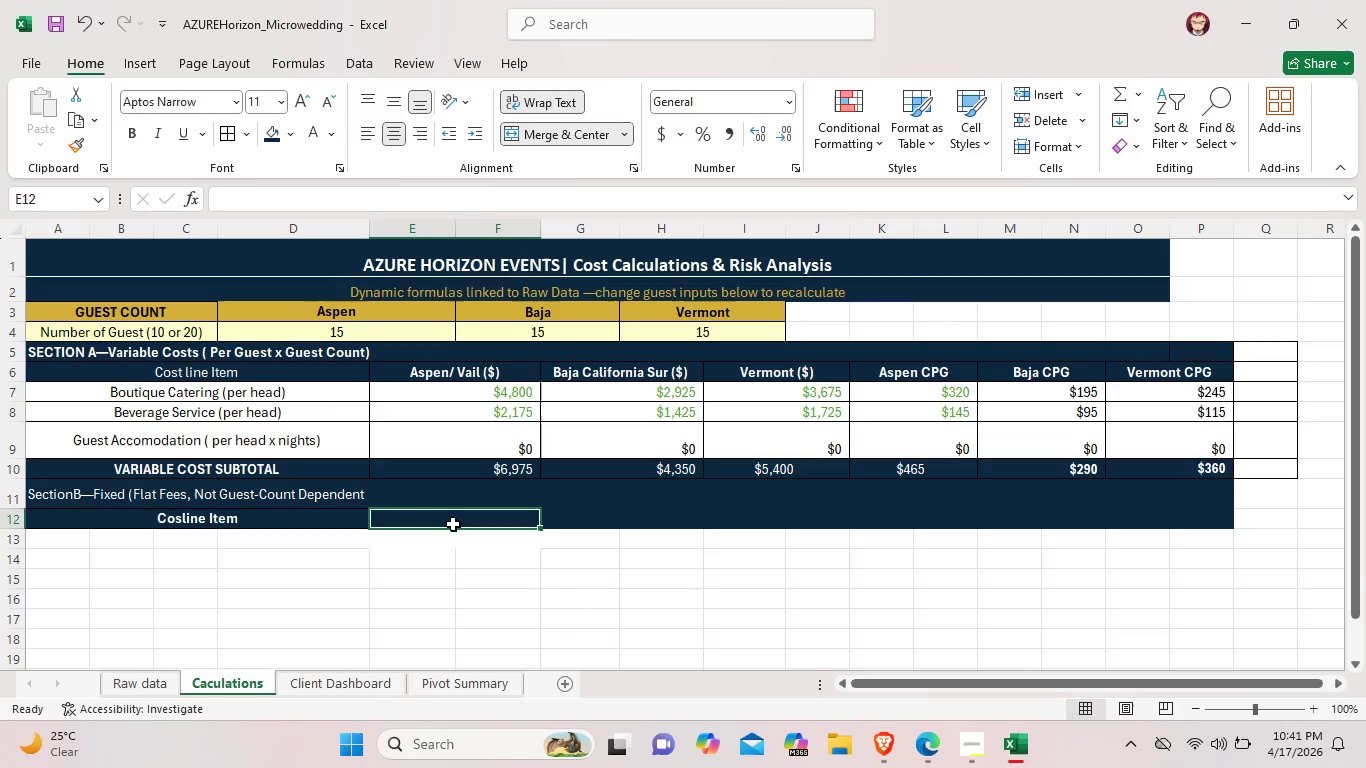 
double_click([453, 524])
 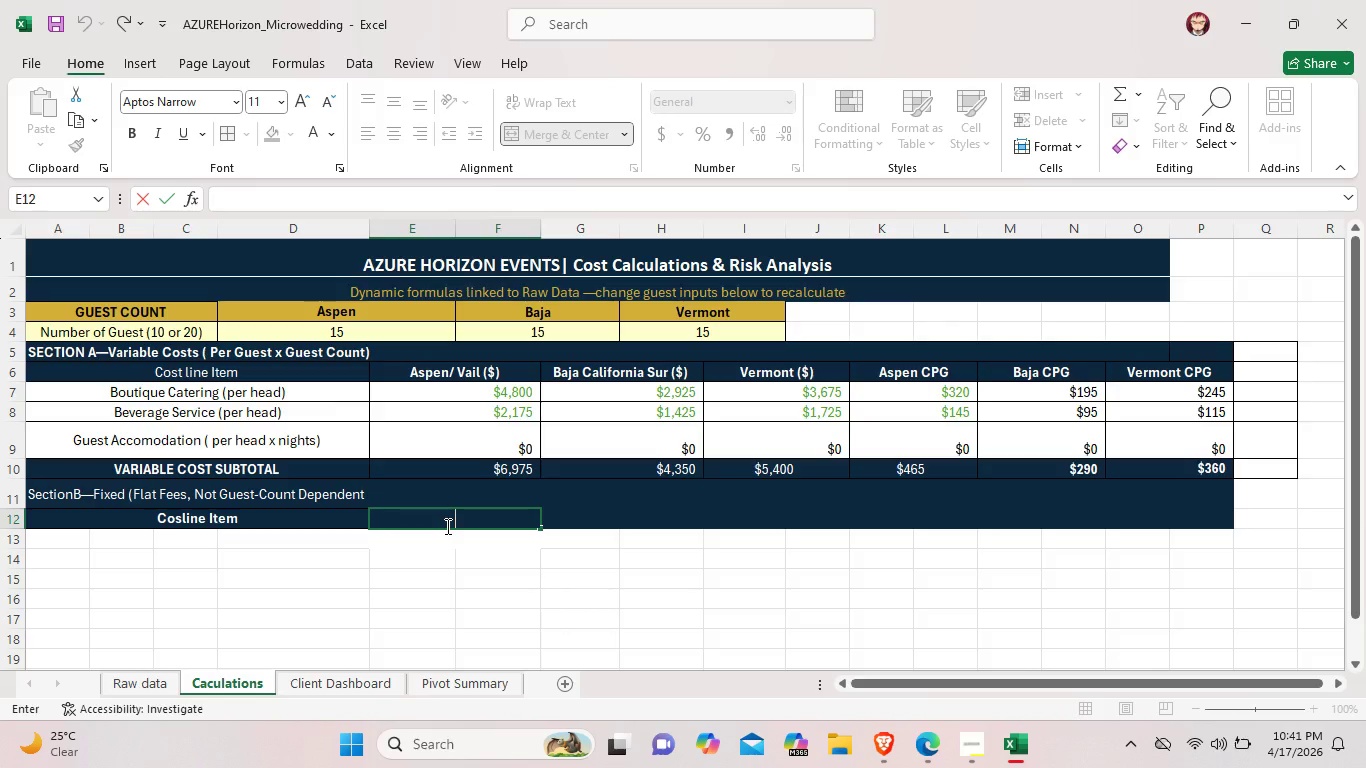 
type(Spen)
 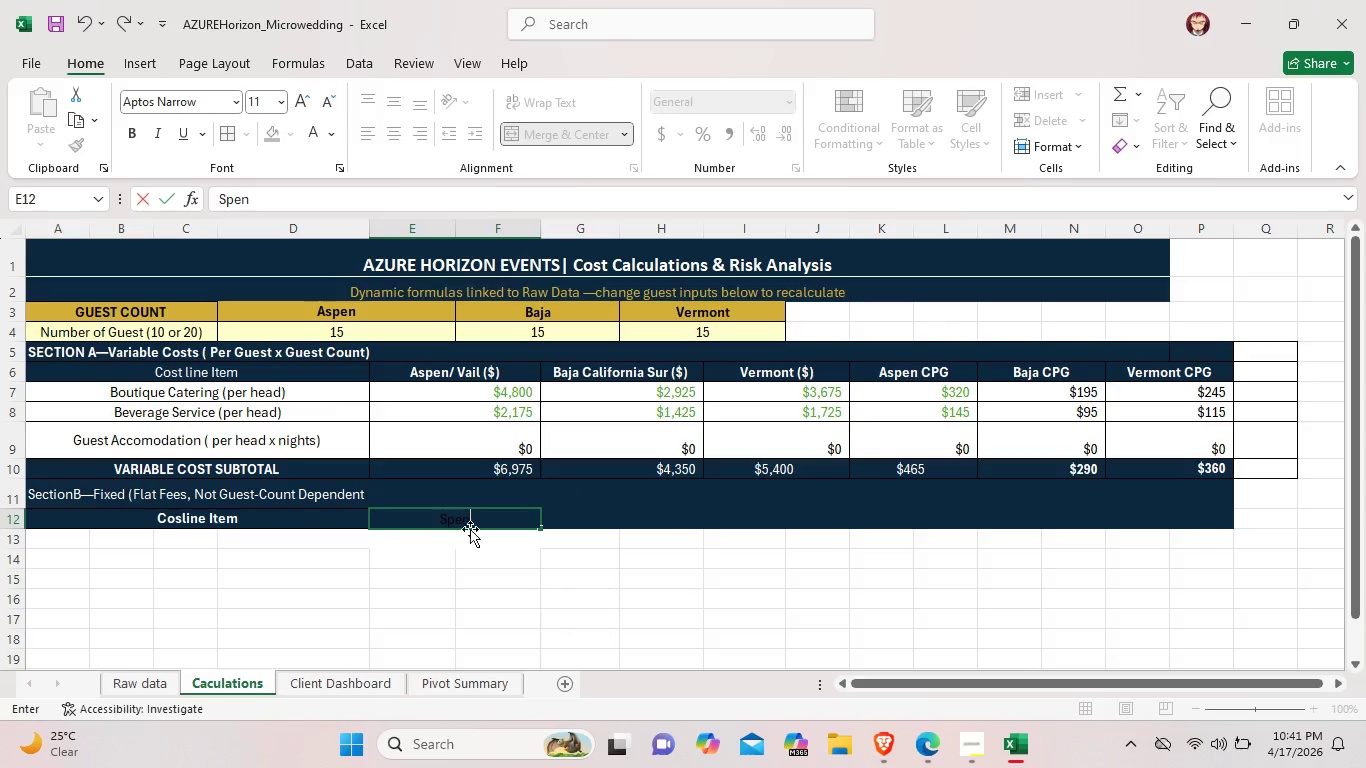 
left_click([446, 516])
 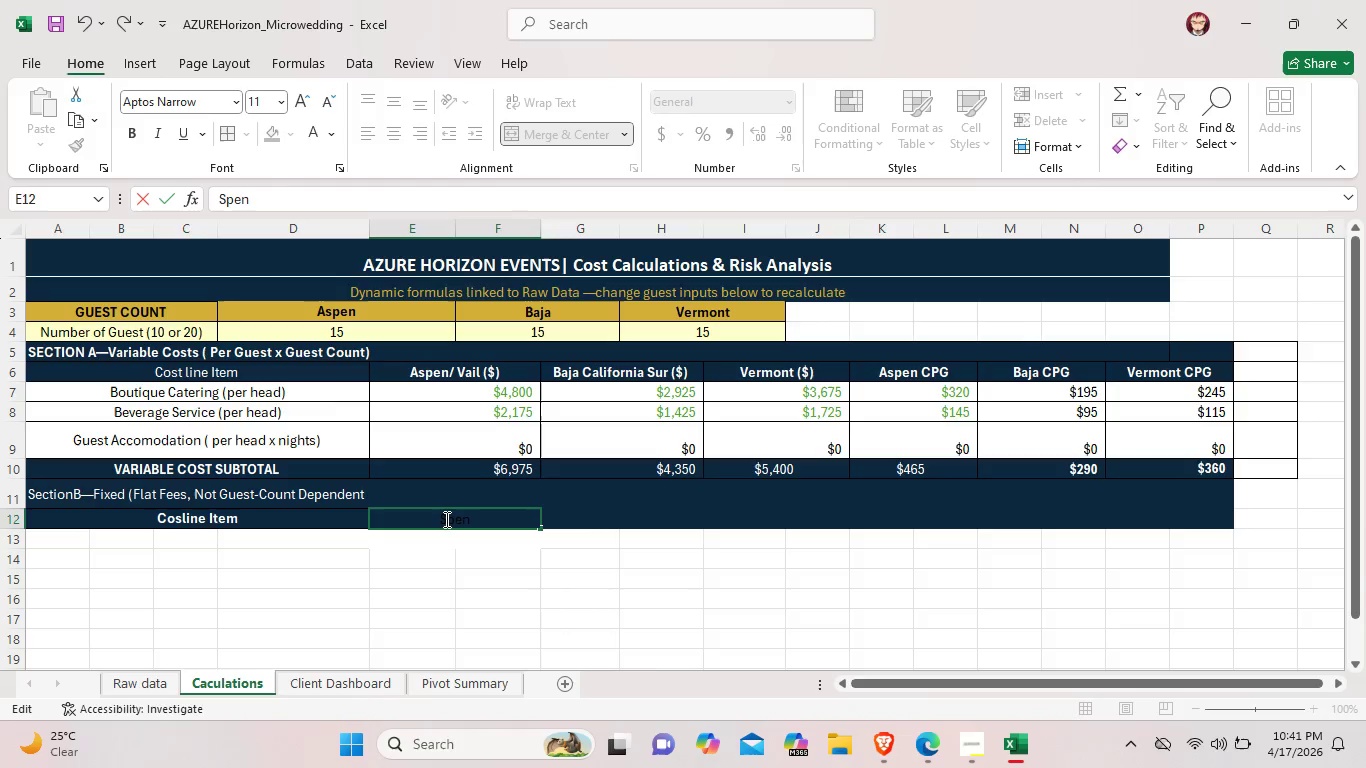 
key(Shift+ShiftLeft)
 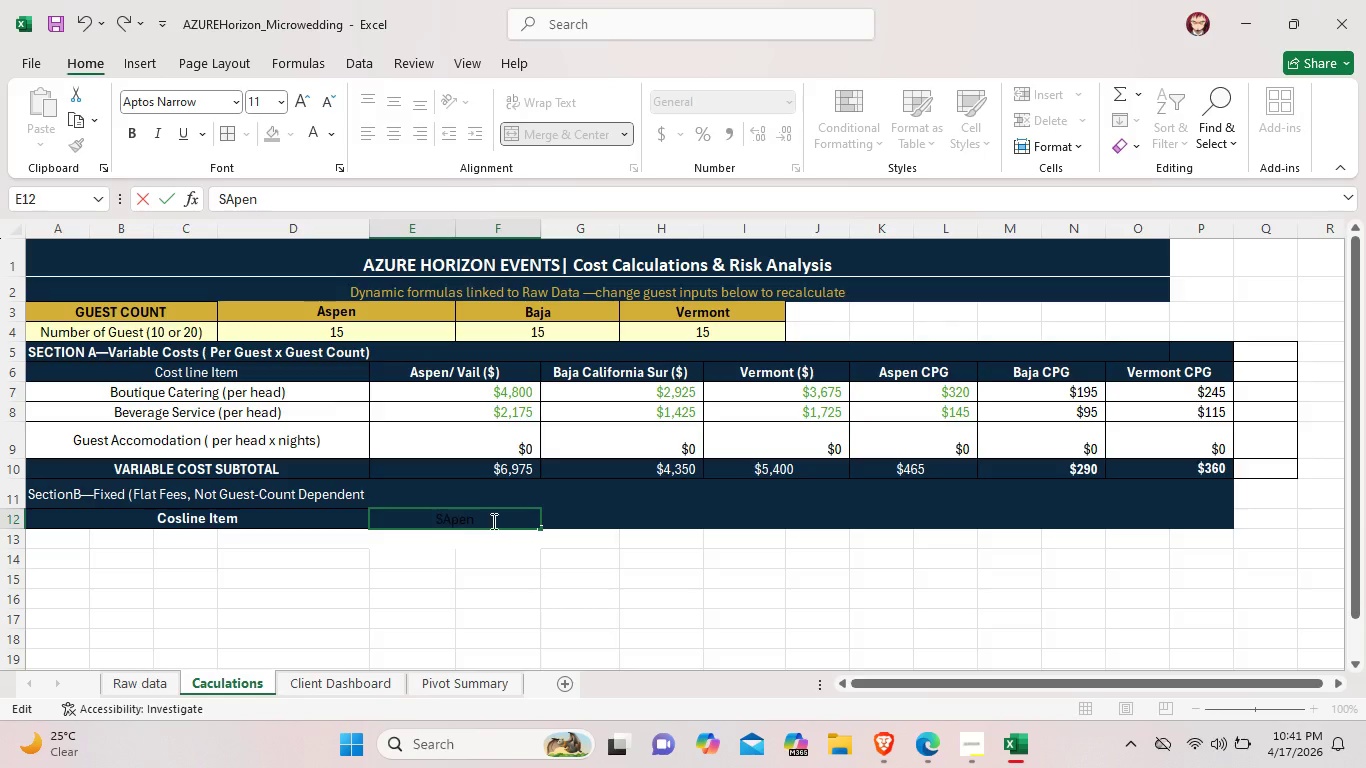 
key(Shift+A)
 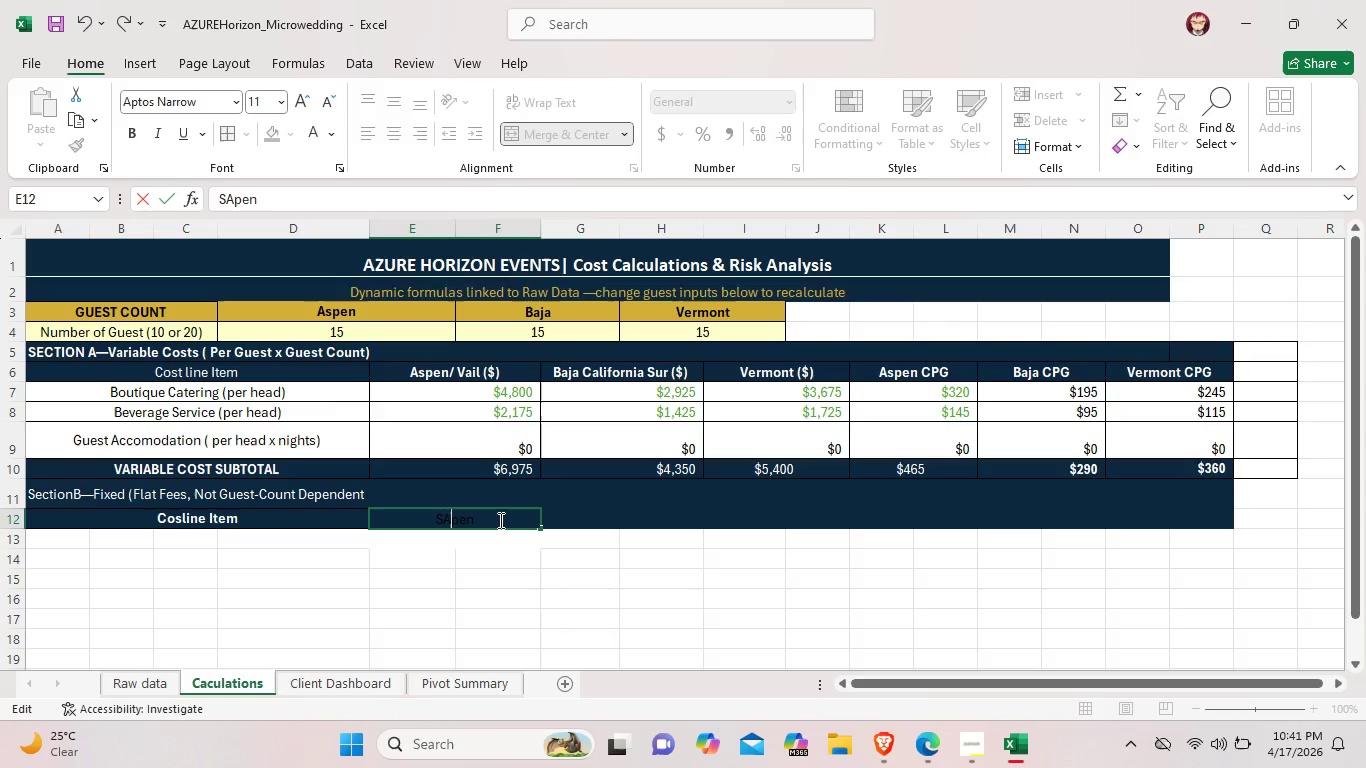 
key(Backspace)
key(Backspace)
type(As)
 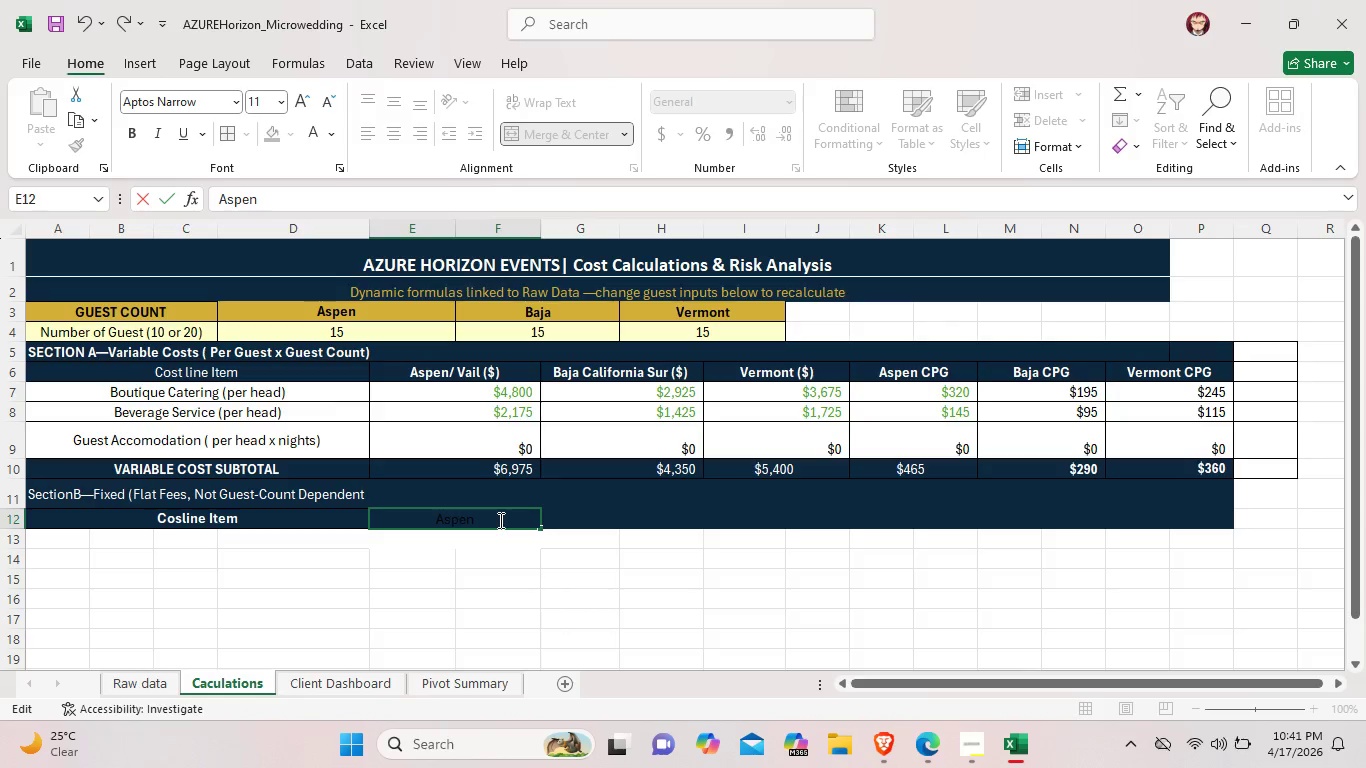 
left_click([499, 520])
 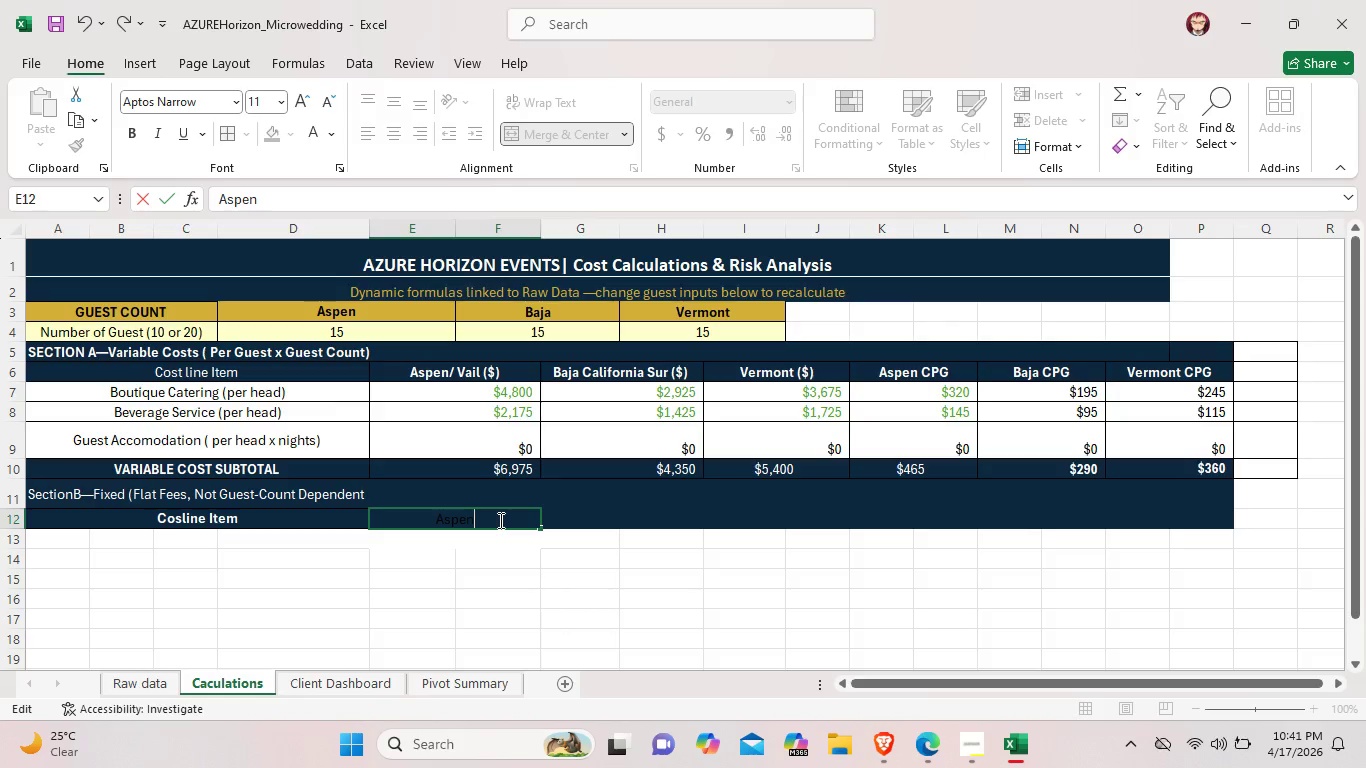 
type( / Vail)
 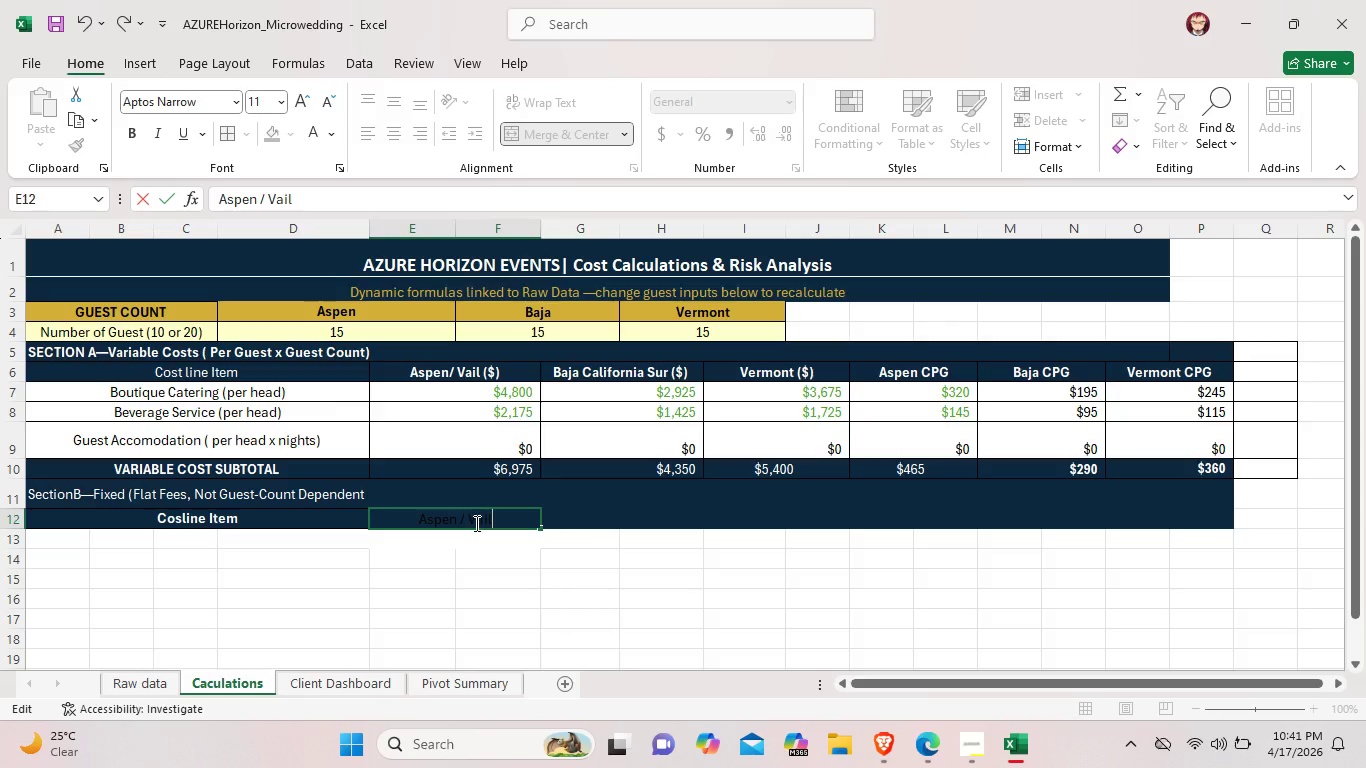 
left_click([472, 524])
 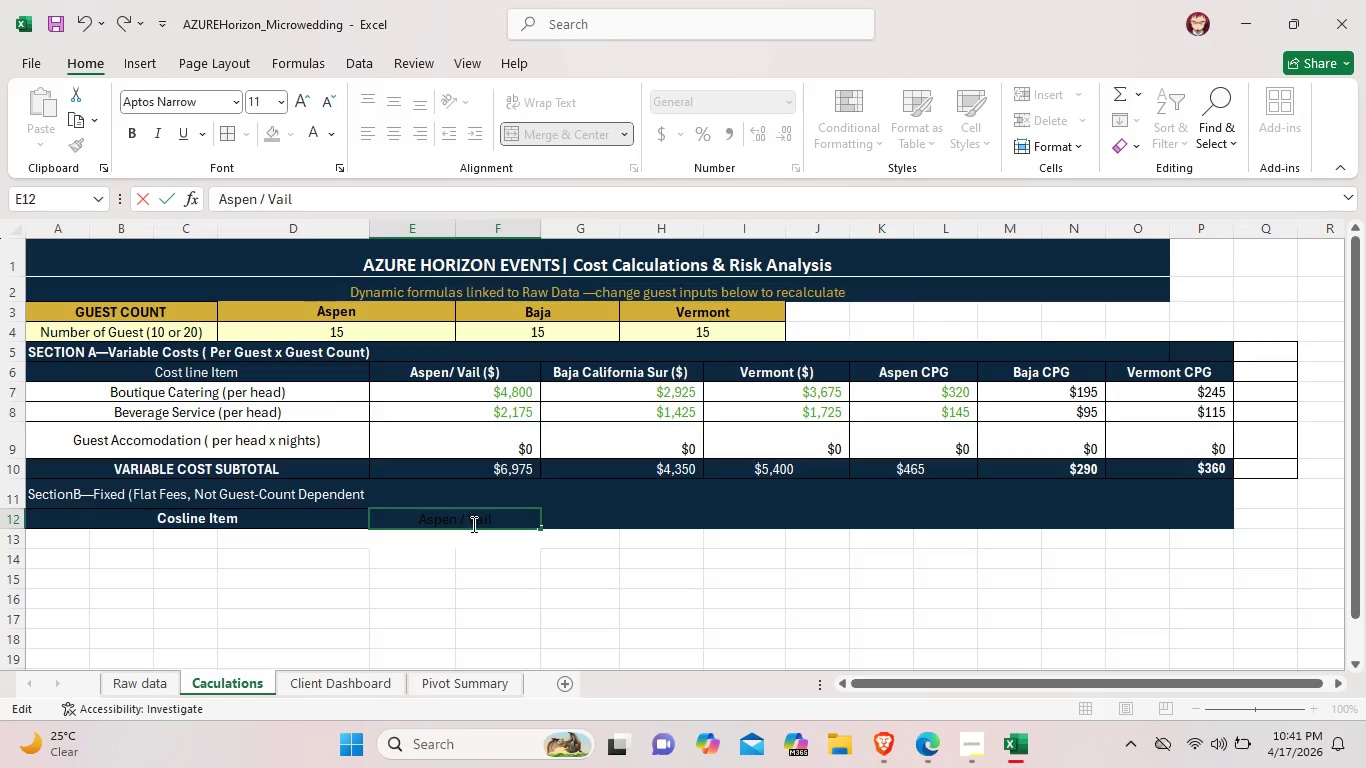 
key(A)
 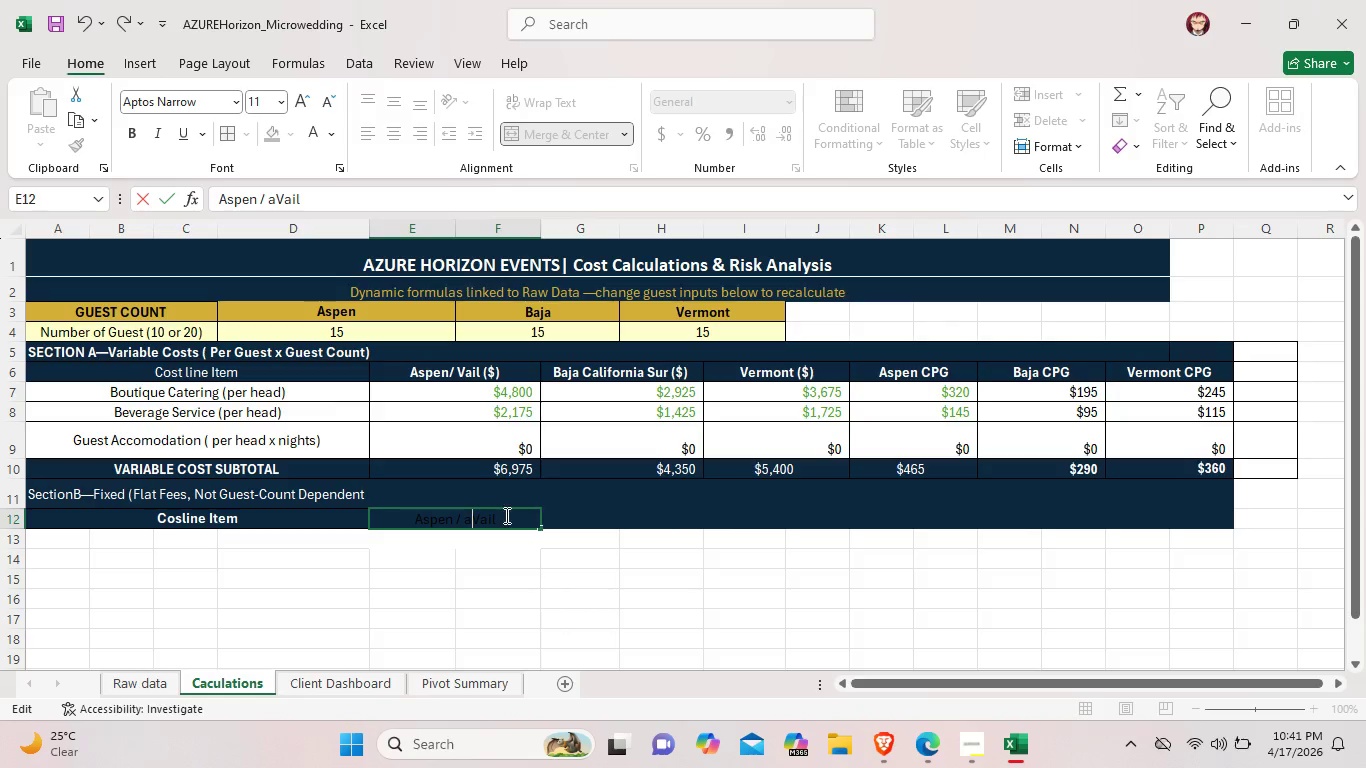 
left_click([482, 518])
 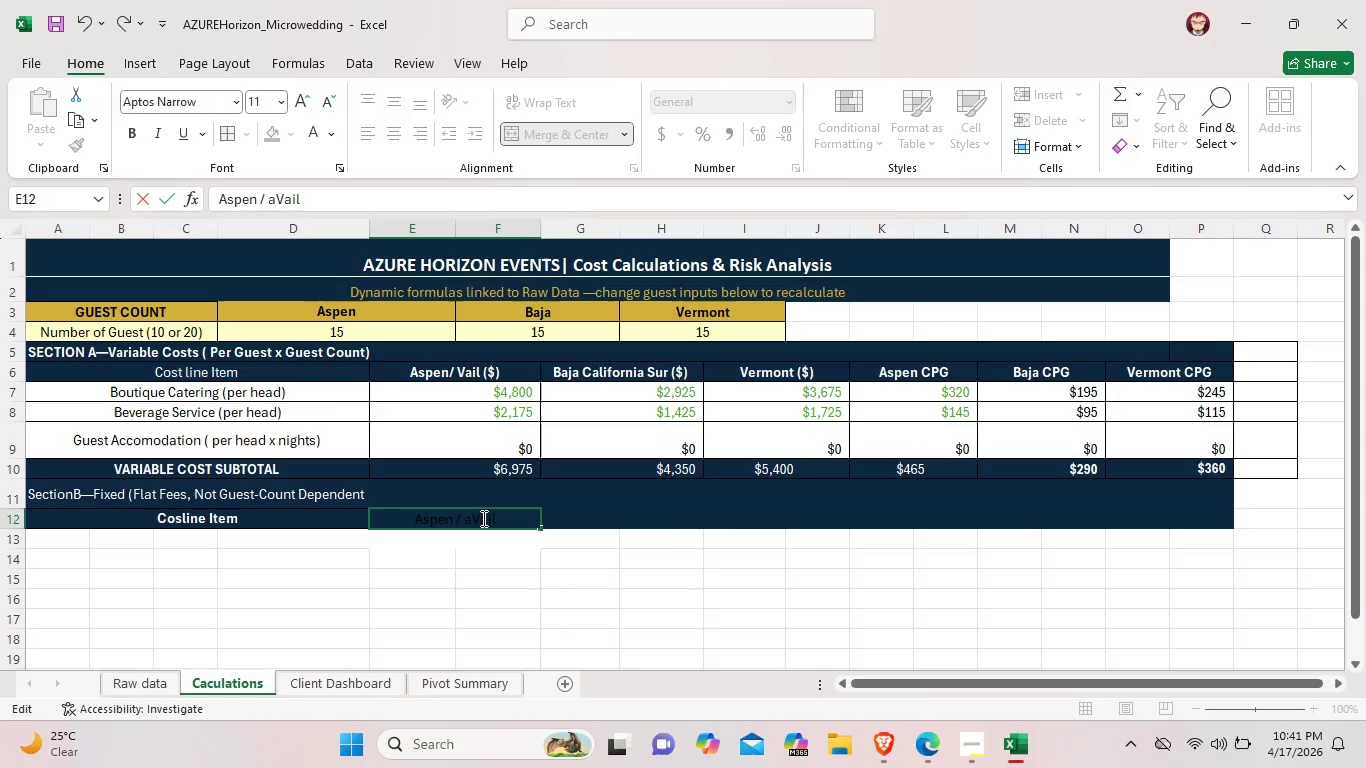 
key(Backspace)
 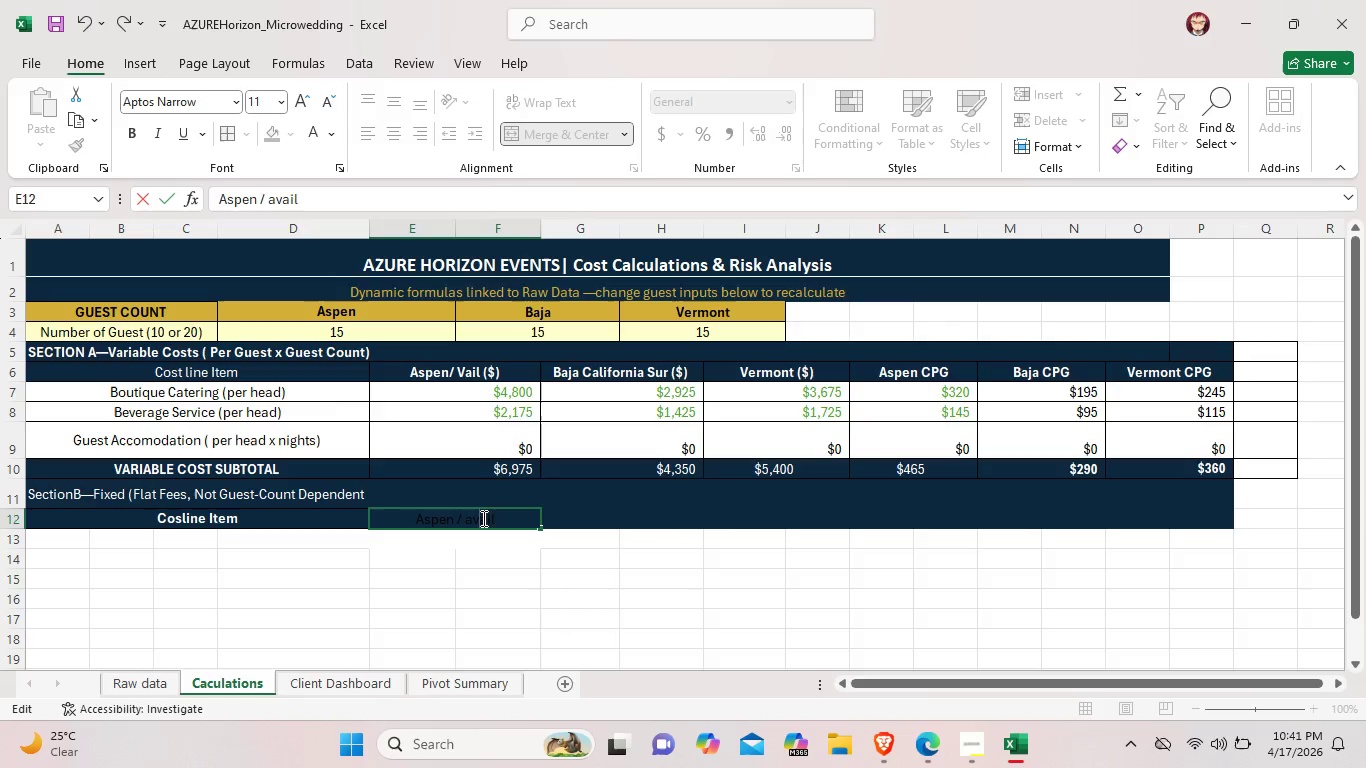 
key(V)
 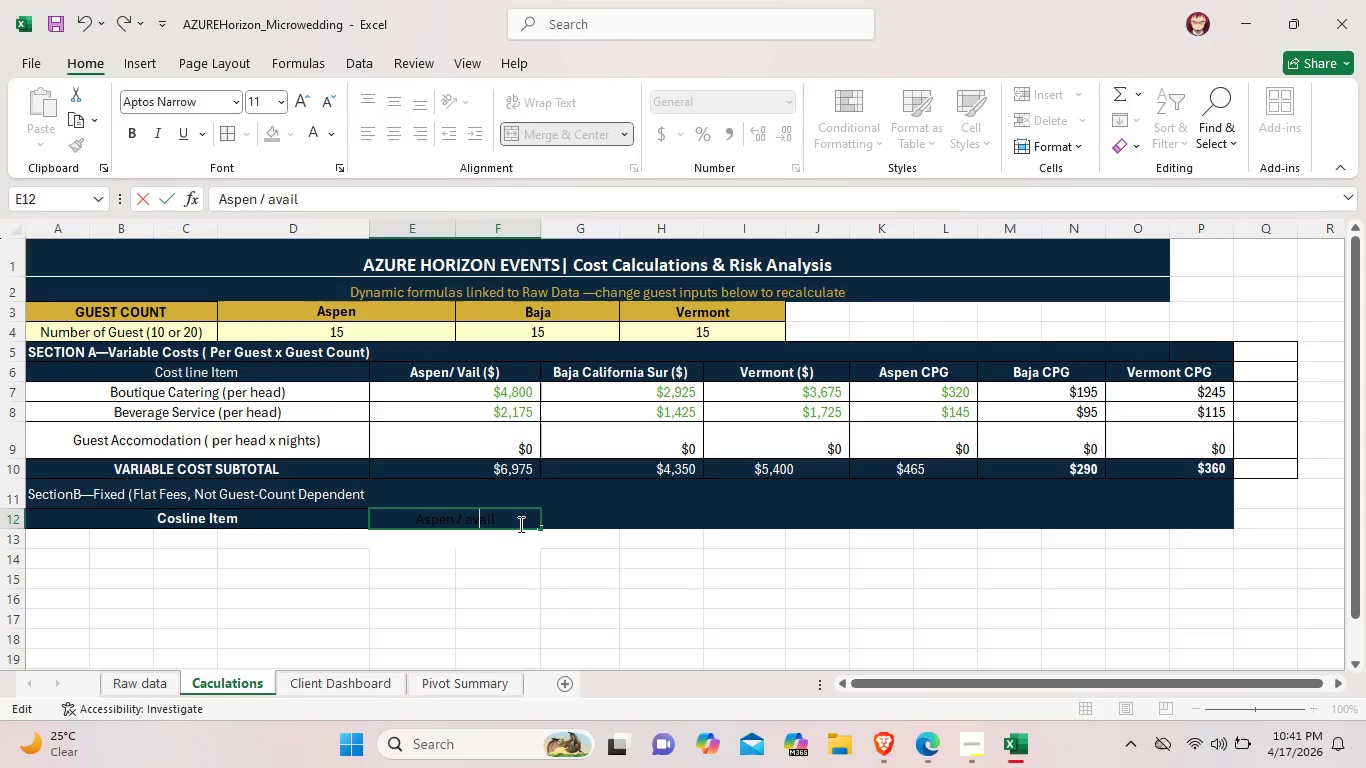 
left_click_drag(start_coordinate=[519, 524], to_coordinate=[416, 530])
 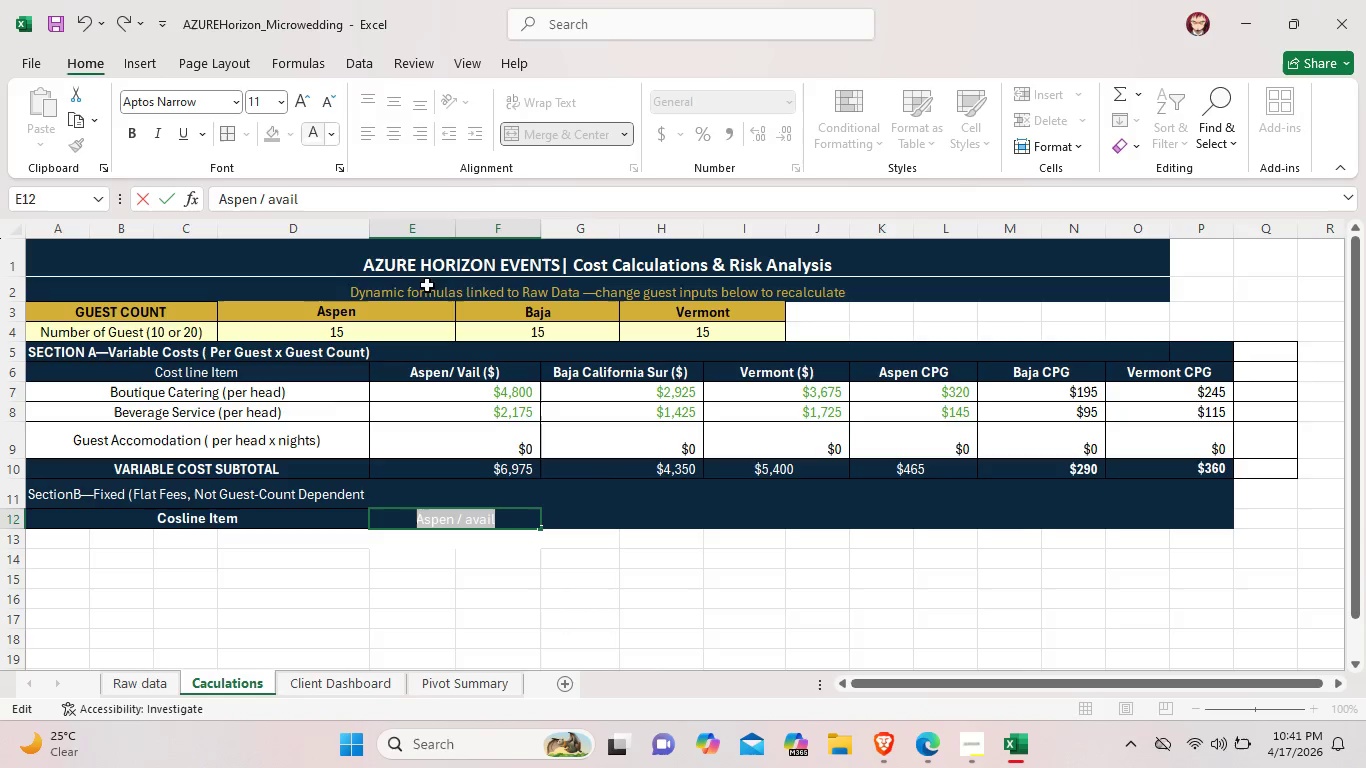 
double_click([659, 601])
 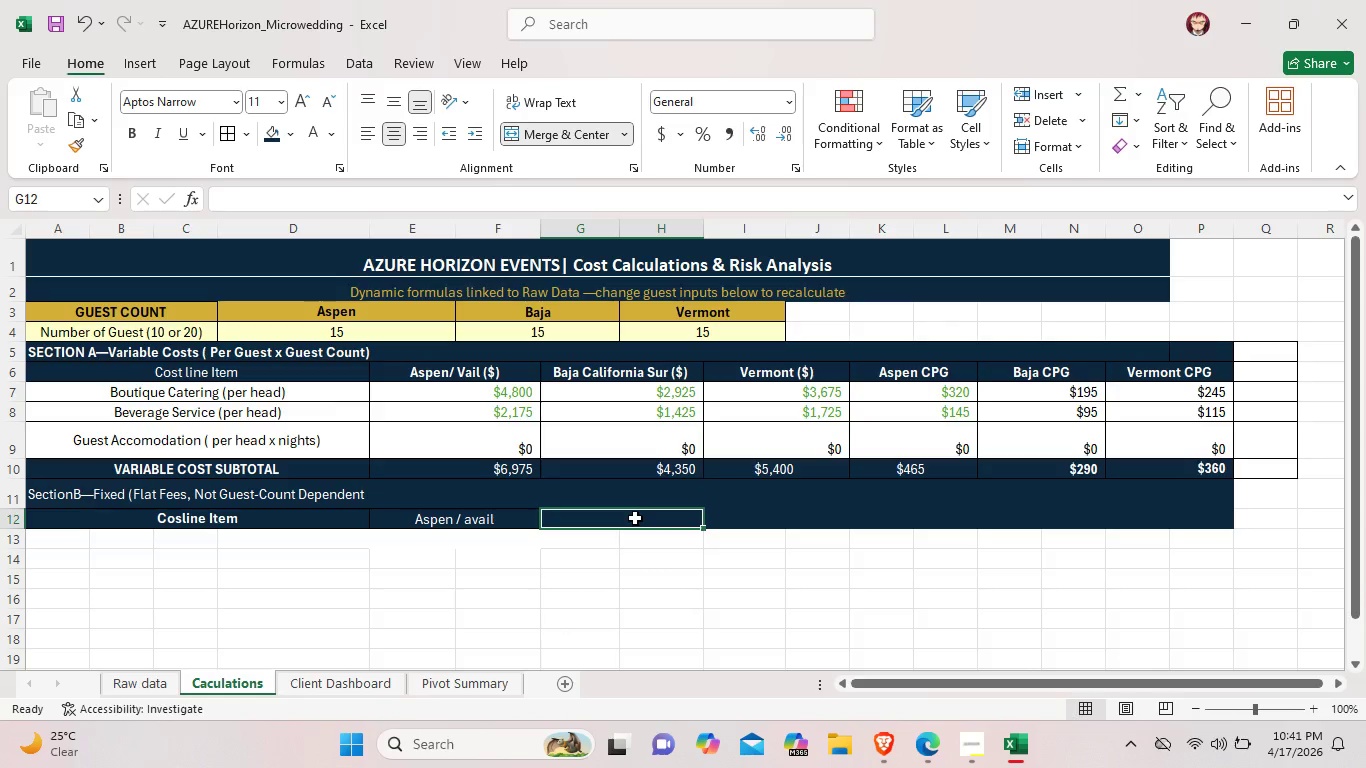 
double_click([635, 518])
 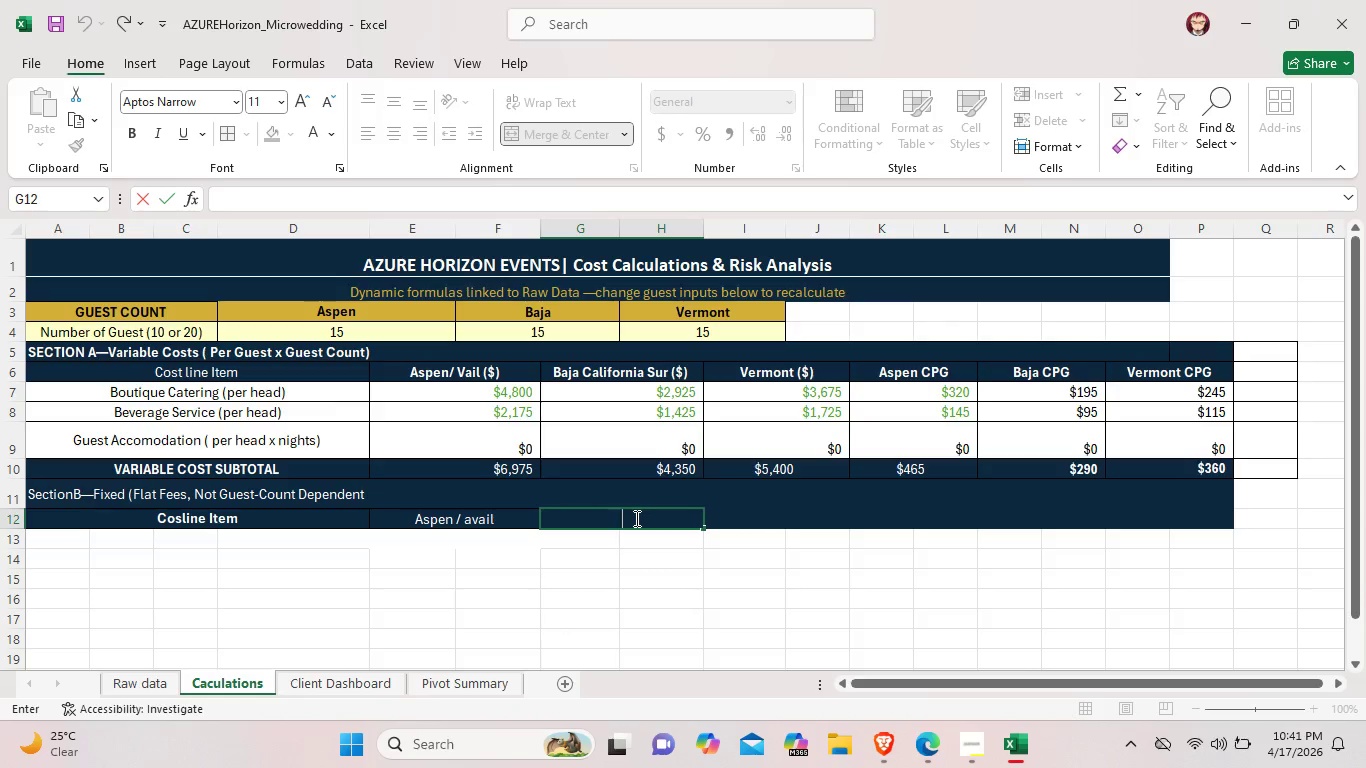 
wait(12.44)
 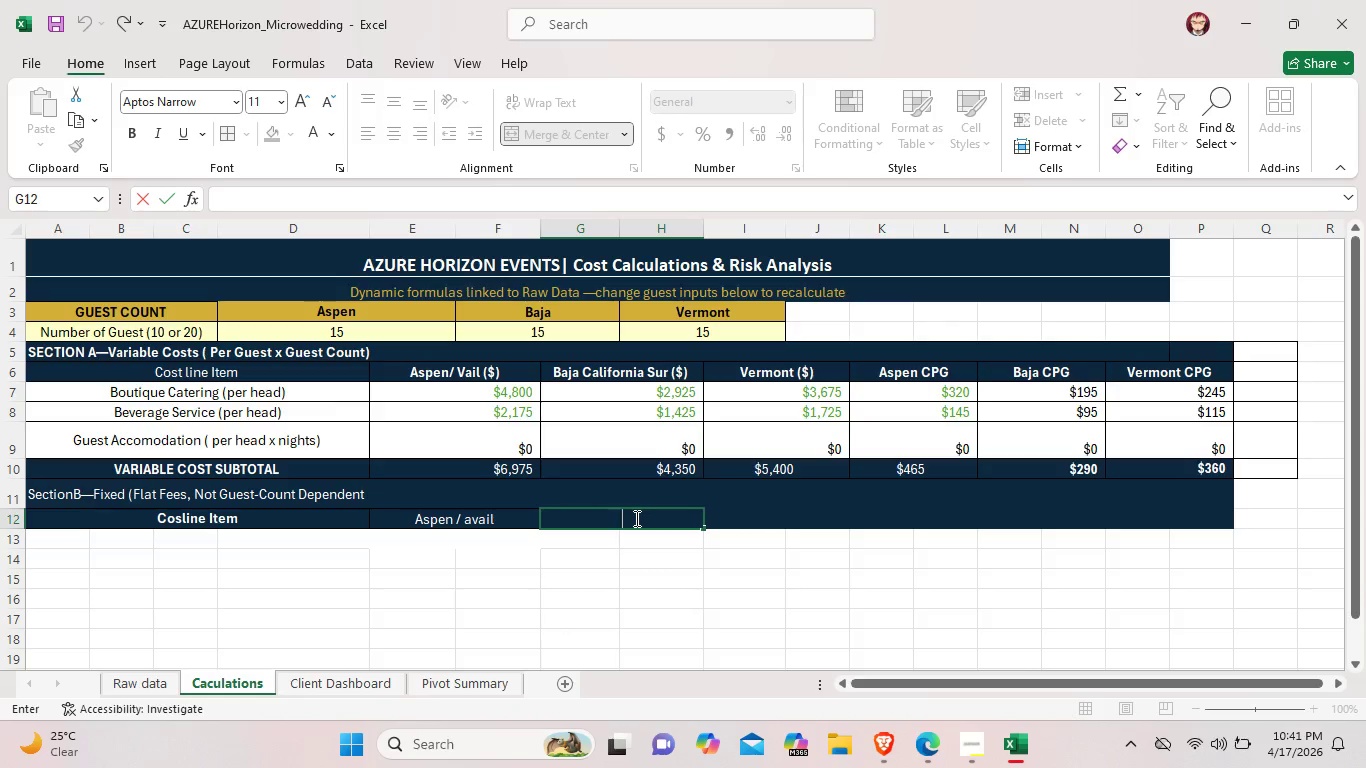 
left_click([690, 545])
 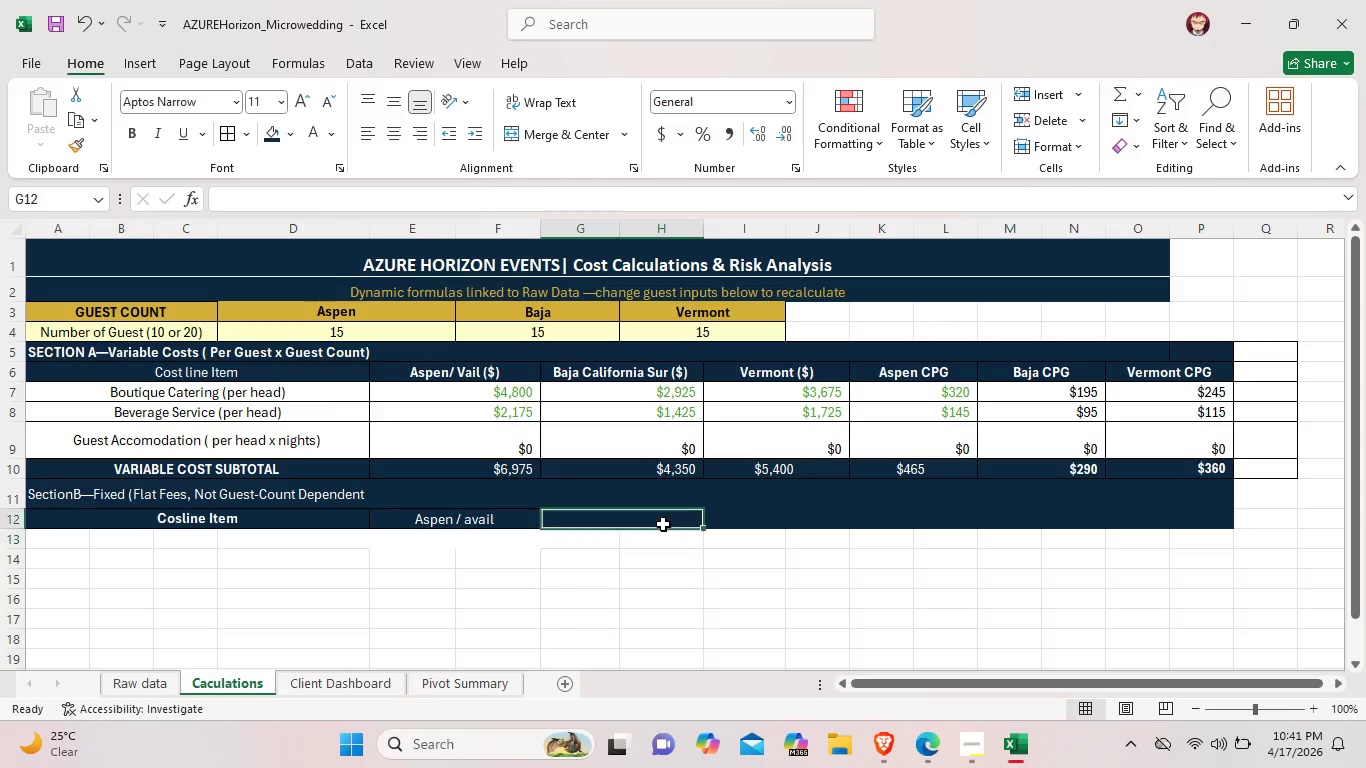 
left_click([663, 524])
 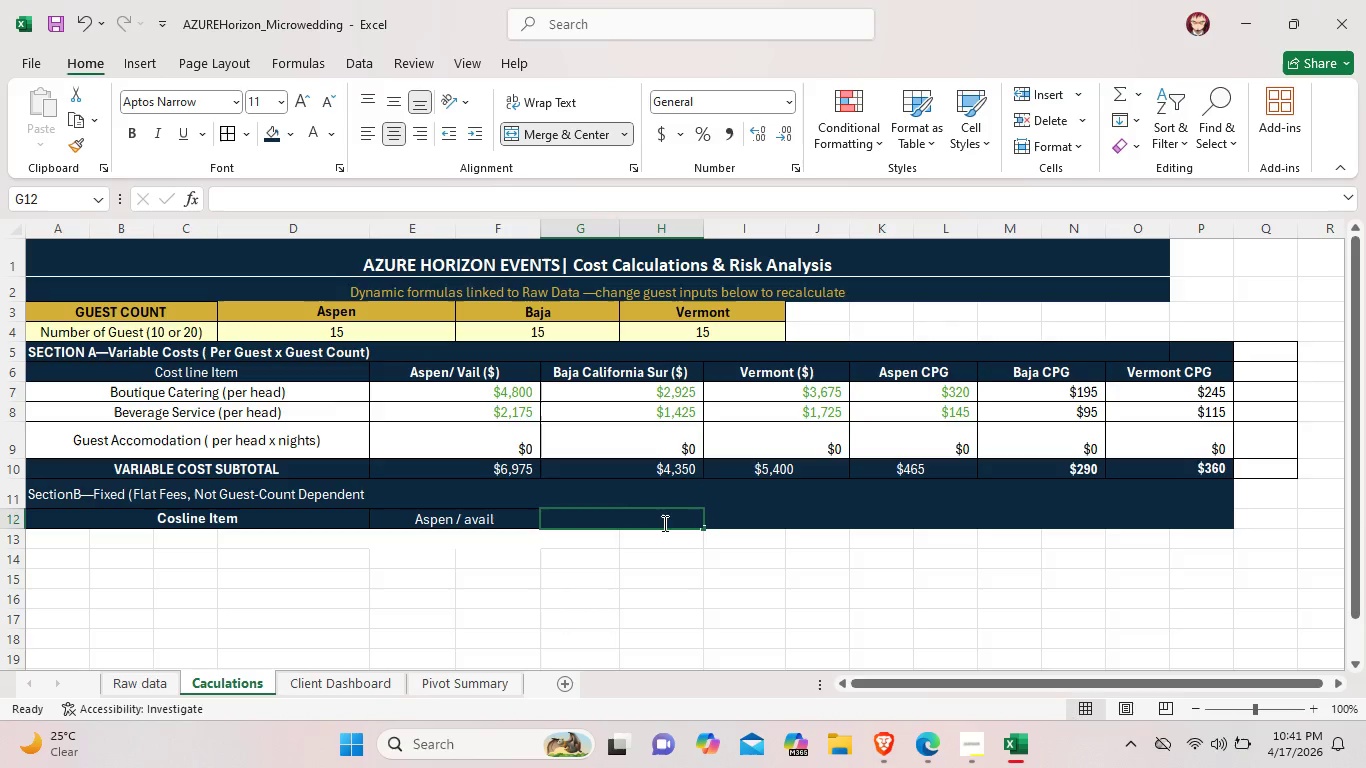 
double_click([663, 523])
 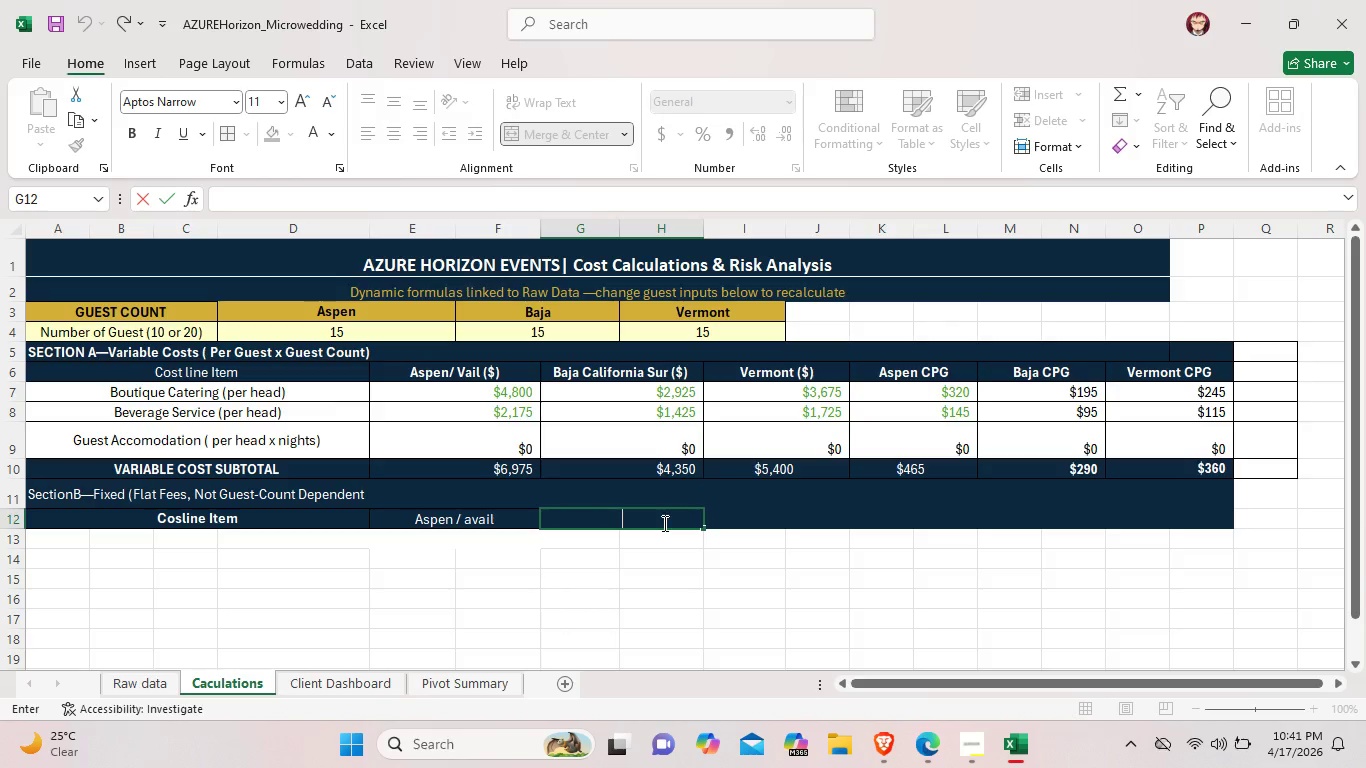 
wait(5.64)
 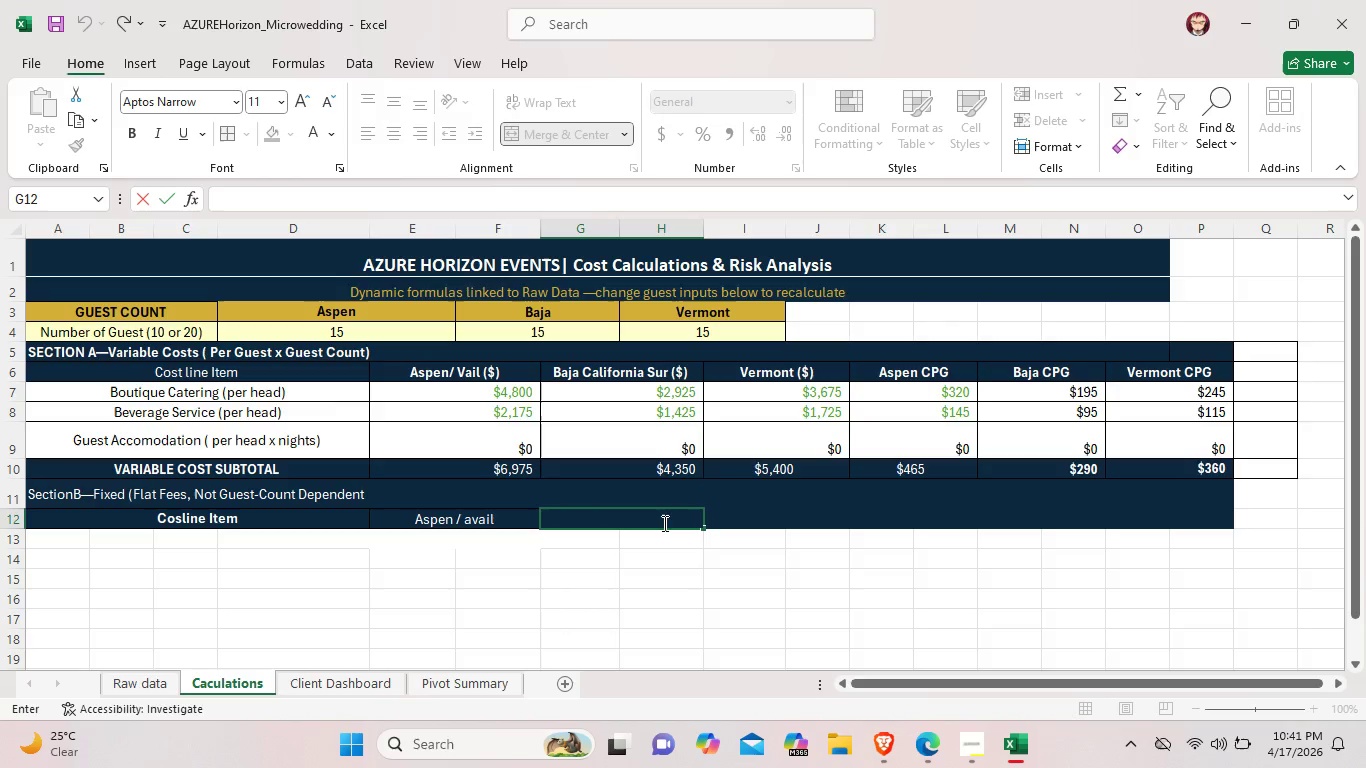 
type(Baja)
 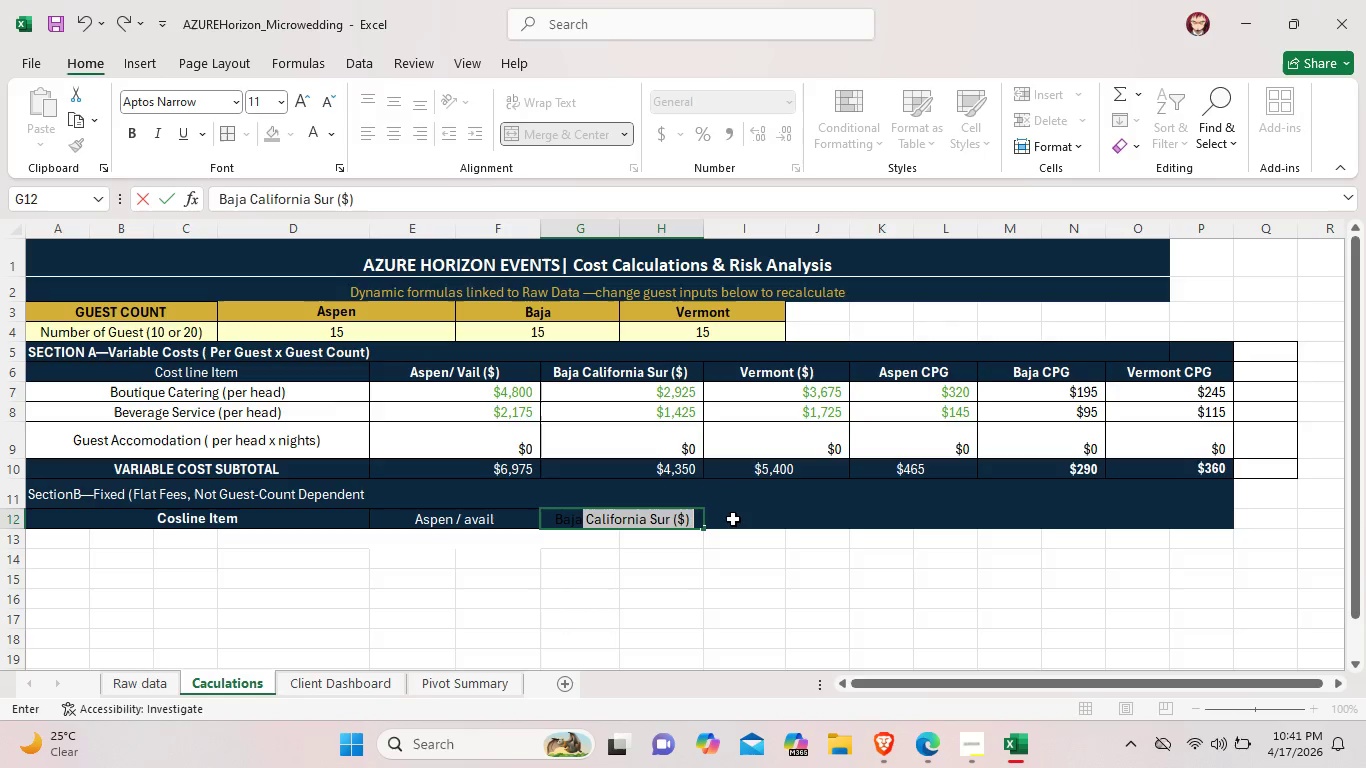 
left_click([739, 522])
 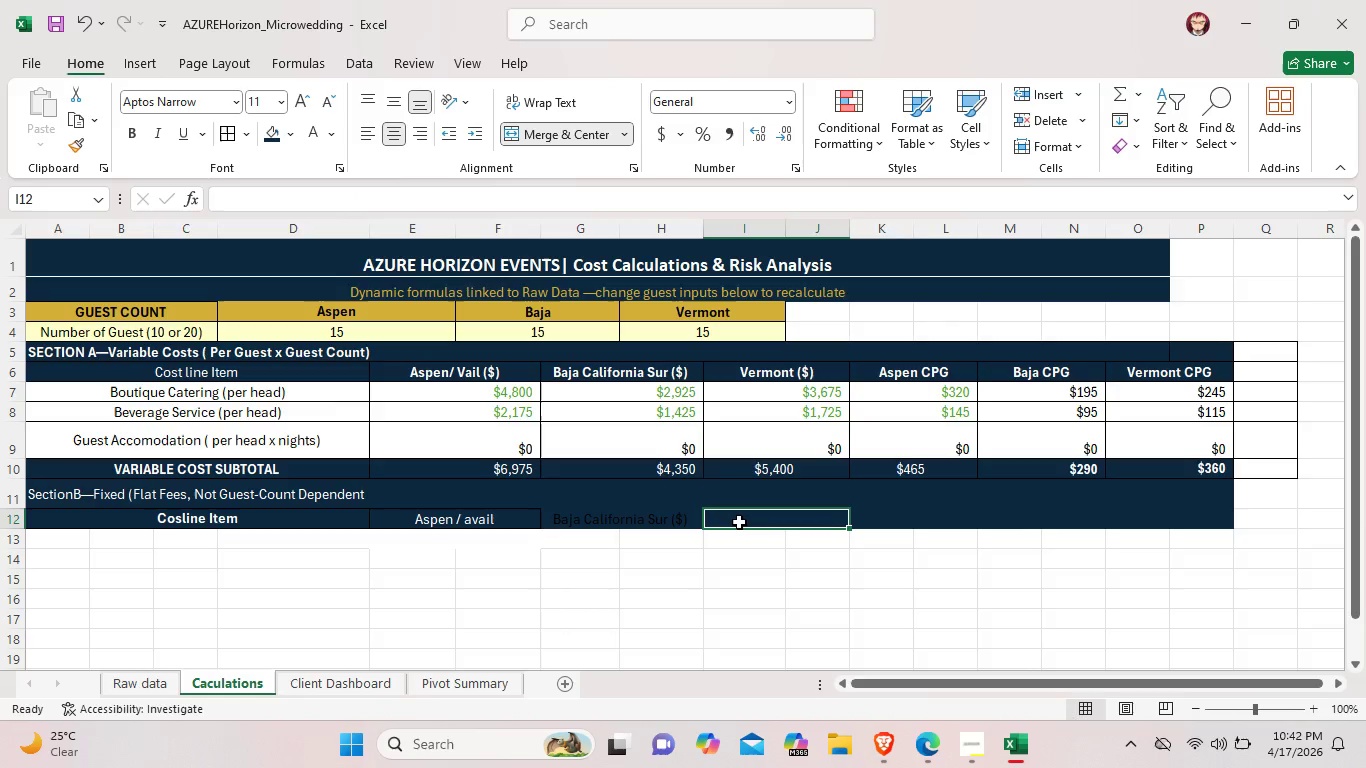 
type(Vermont)
 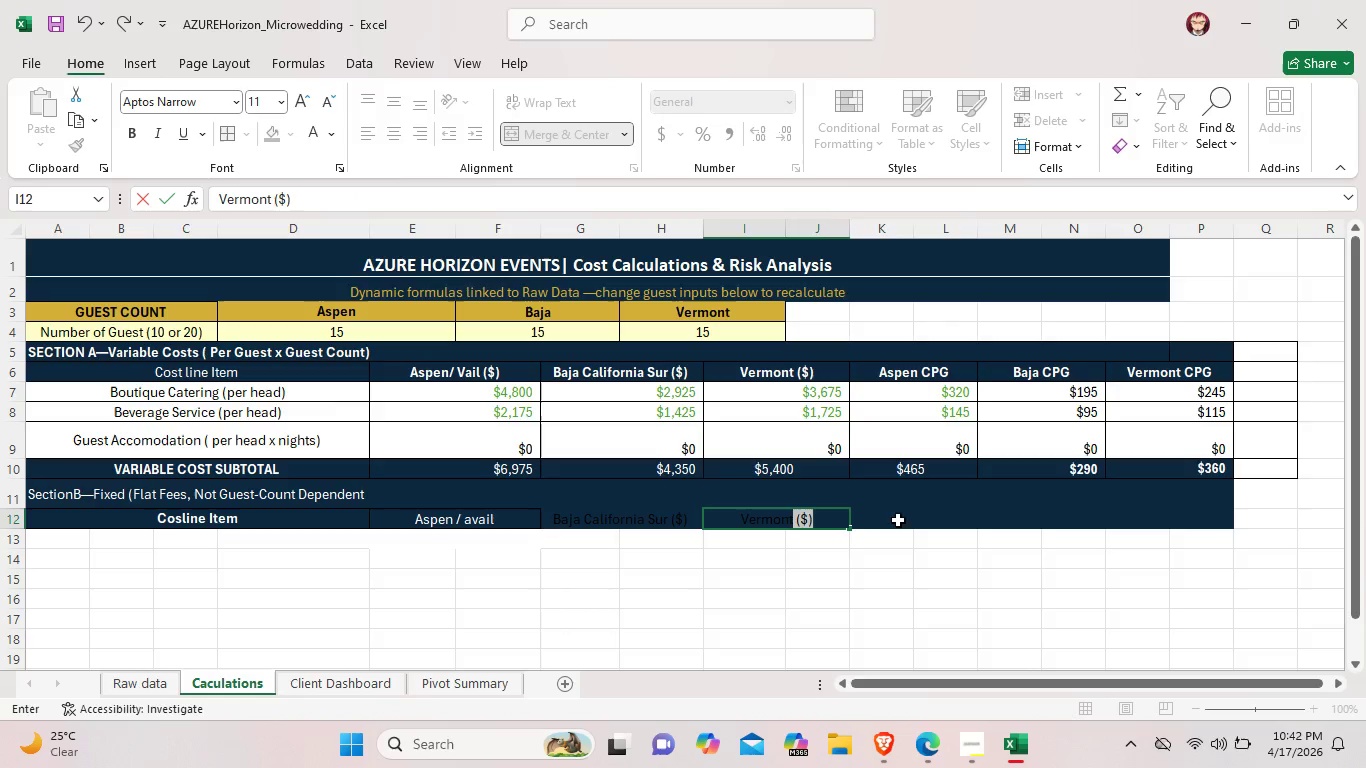 
double_click([898, 510])
 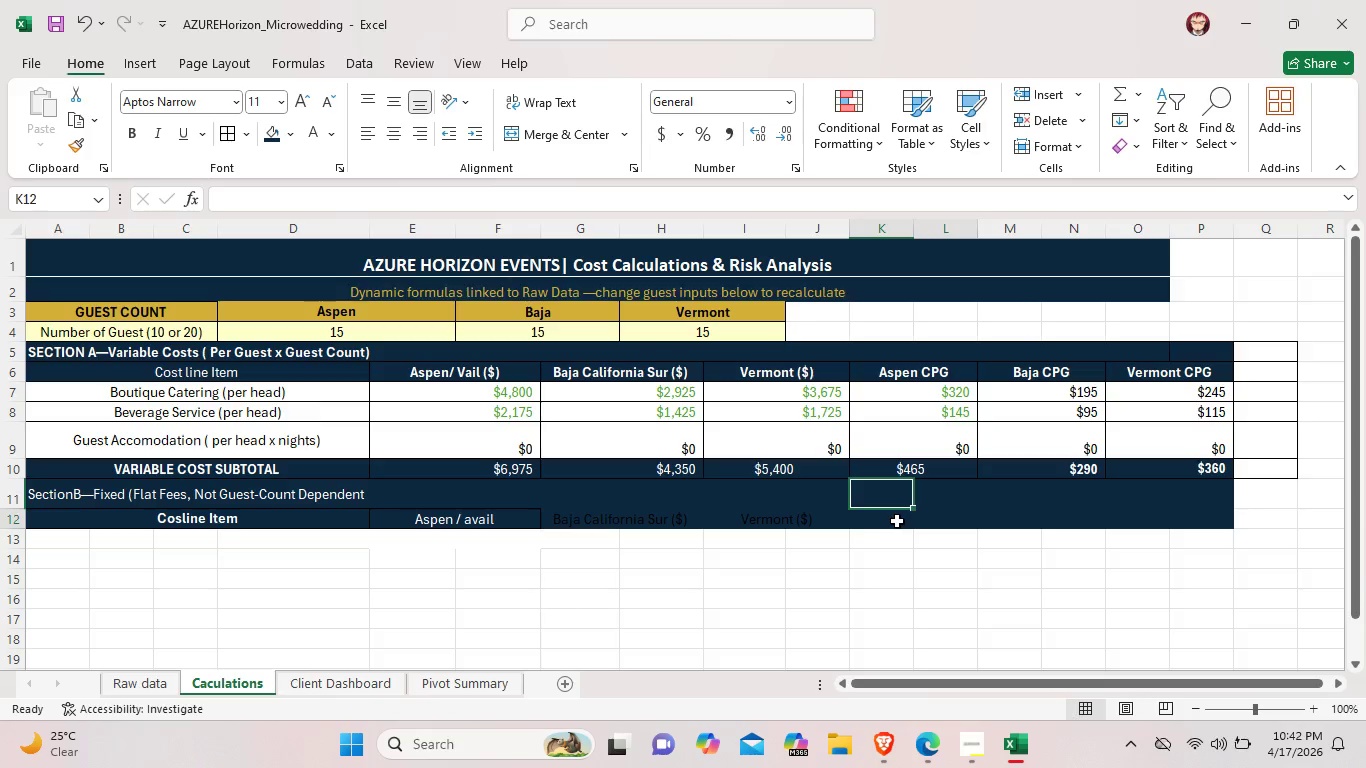 
double_click([897, 519])
 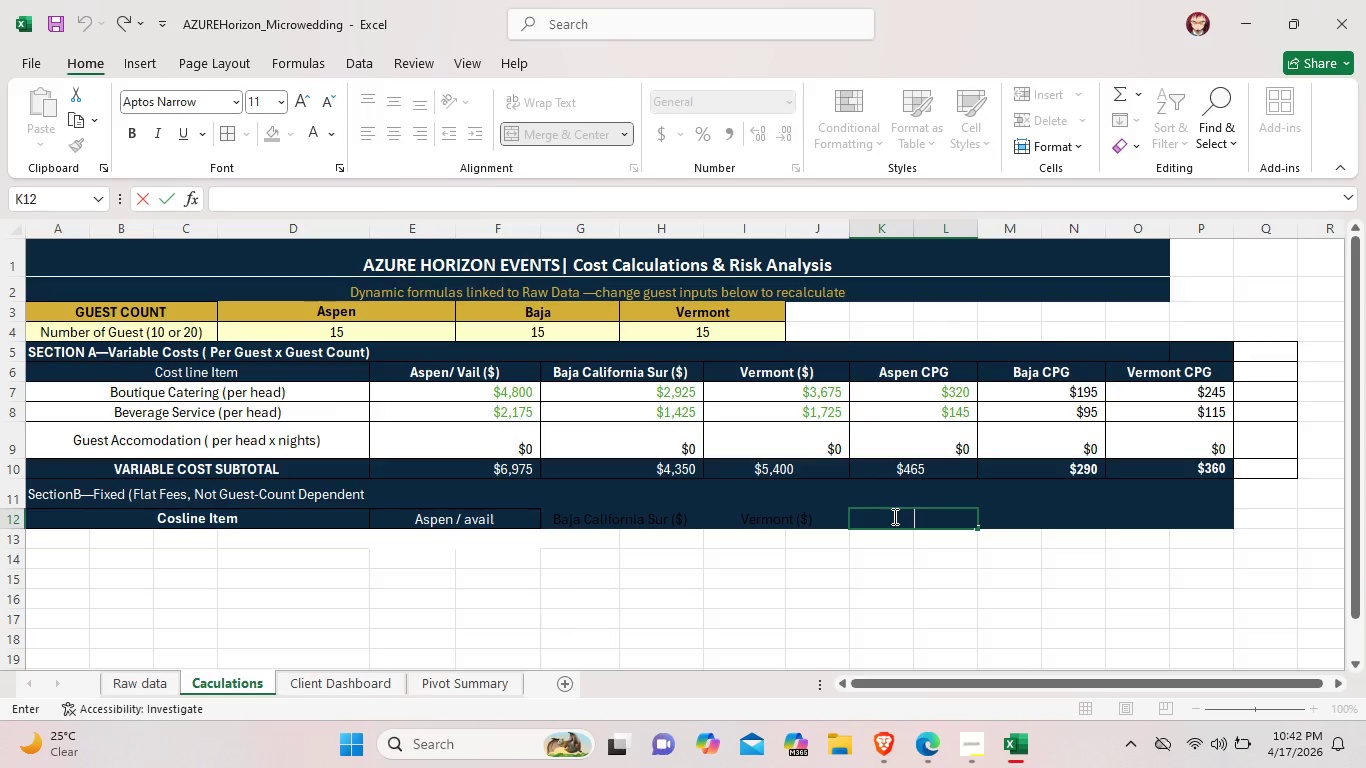 
wait(11.38)
 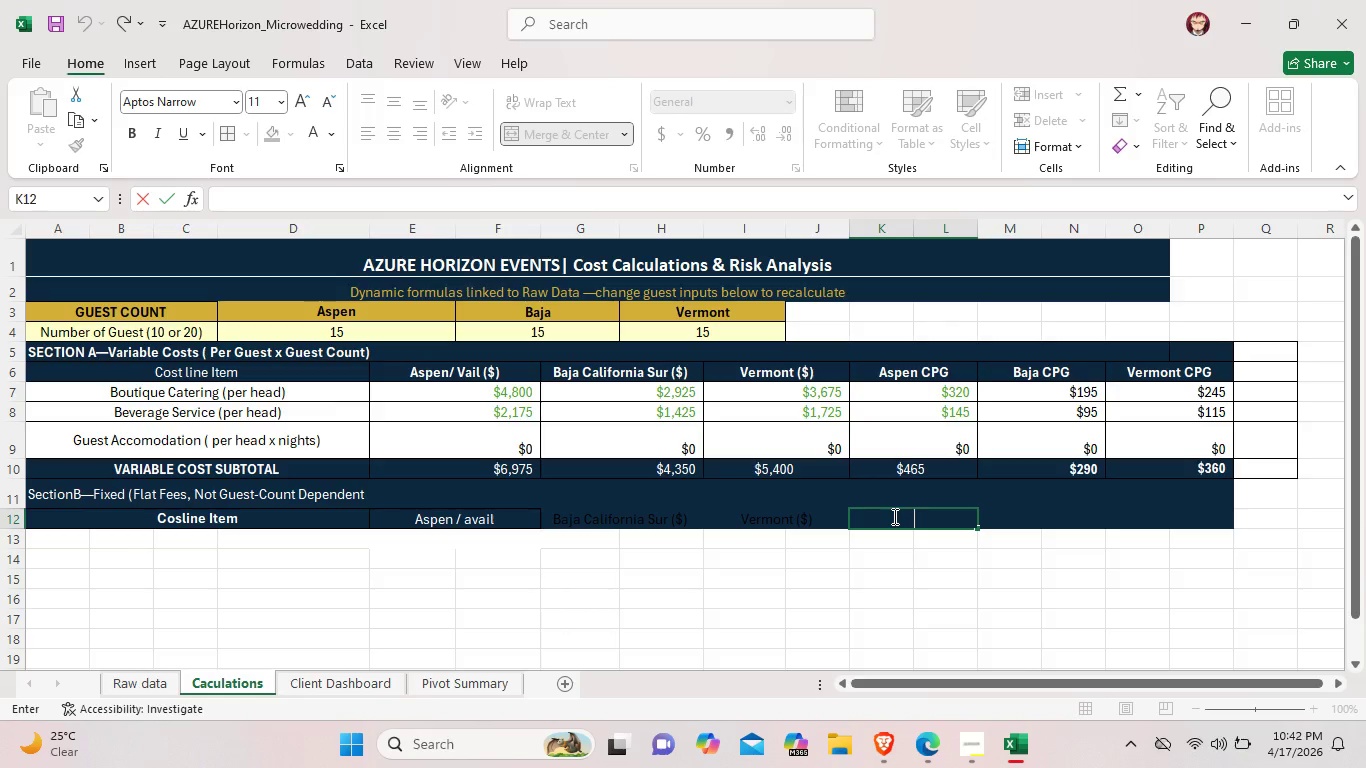 
left_click([797, 519])
 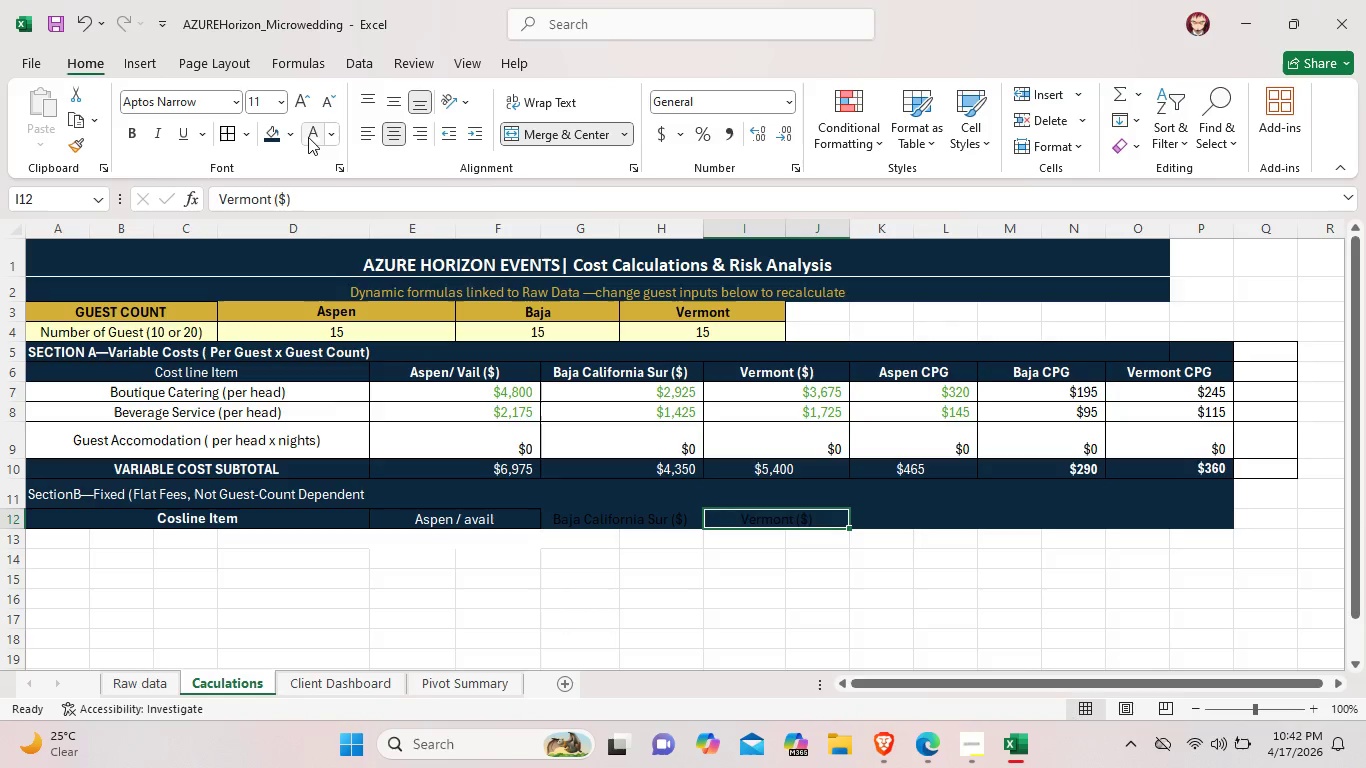 
left_click([308, 137])
 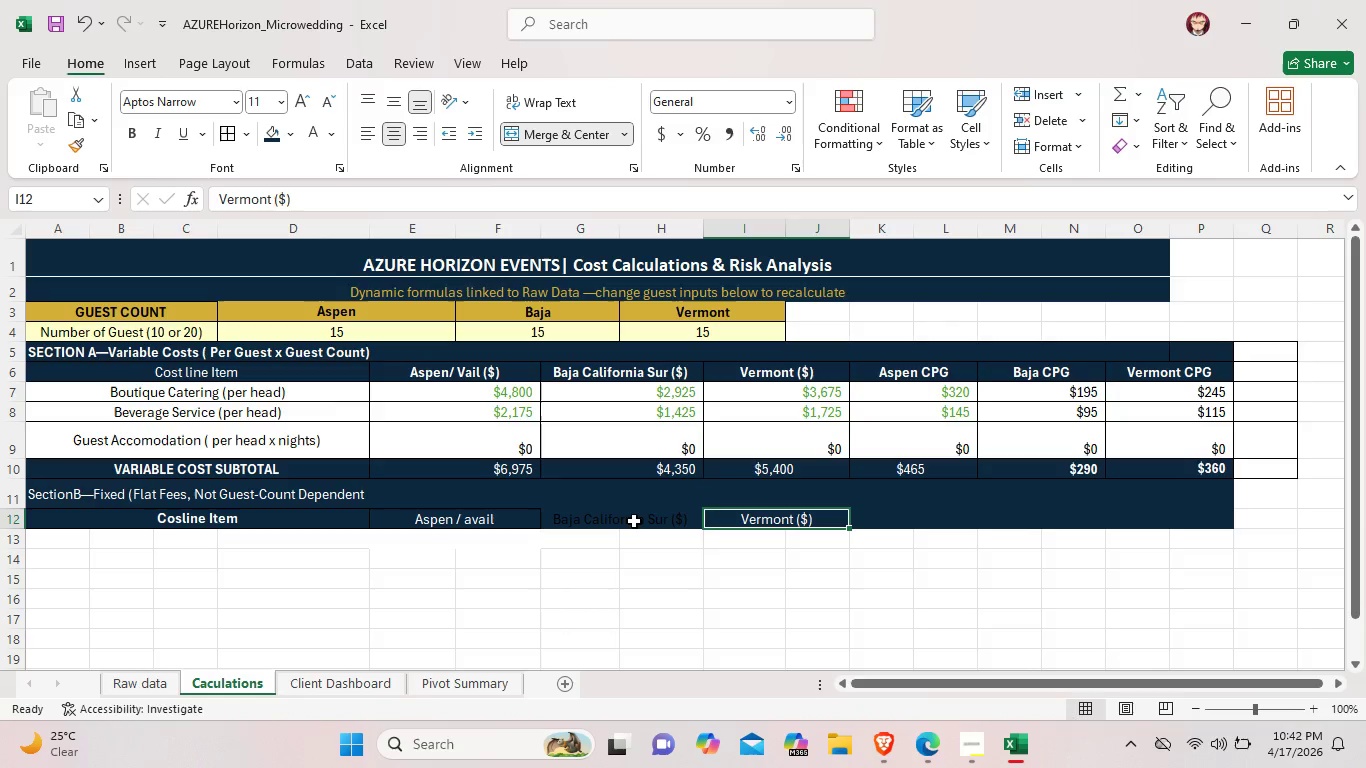 
left_click([632, 519])
 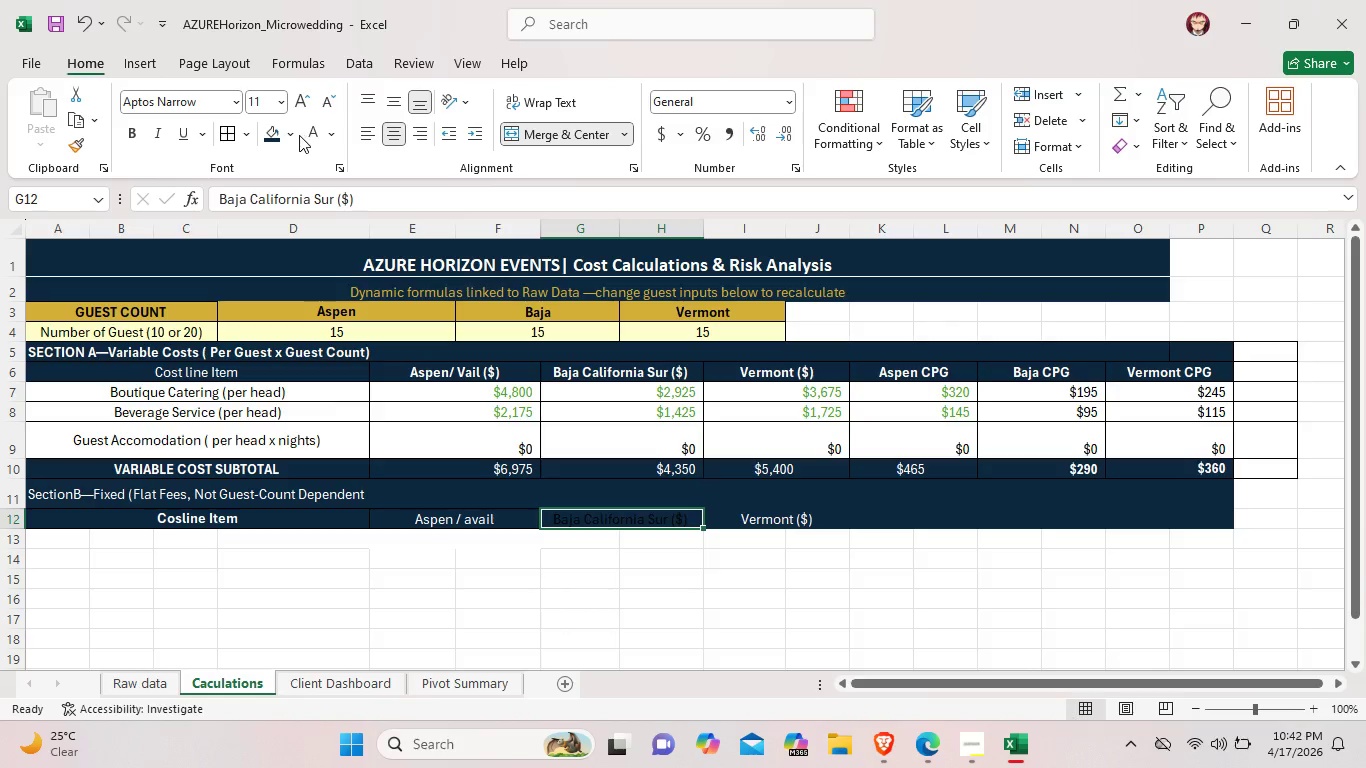 
left_click([299, 140])
 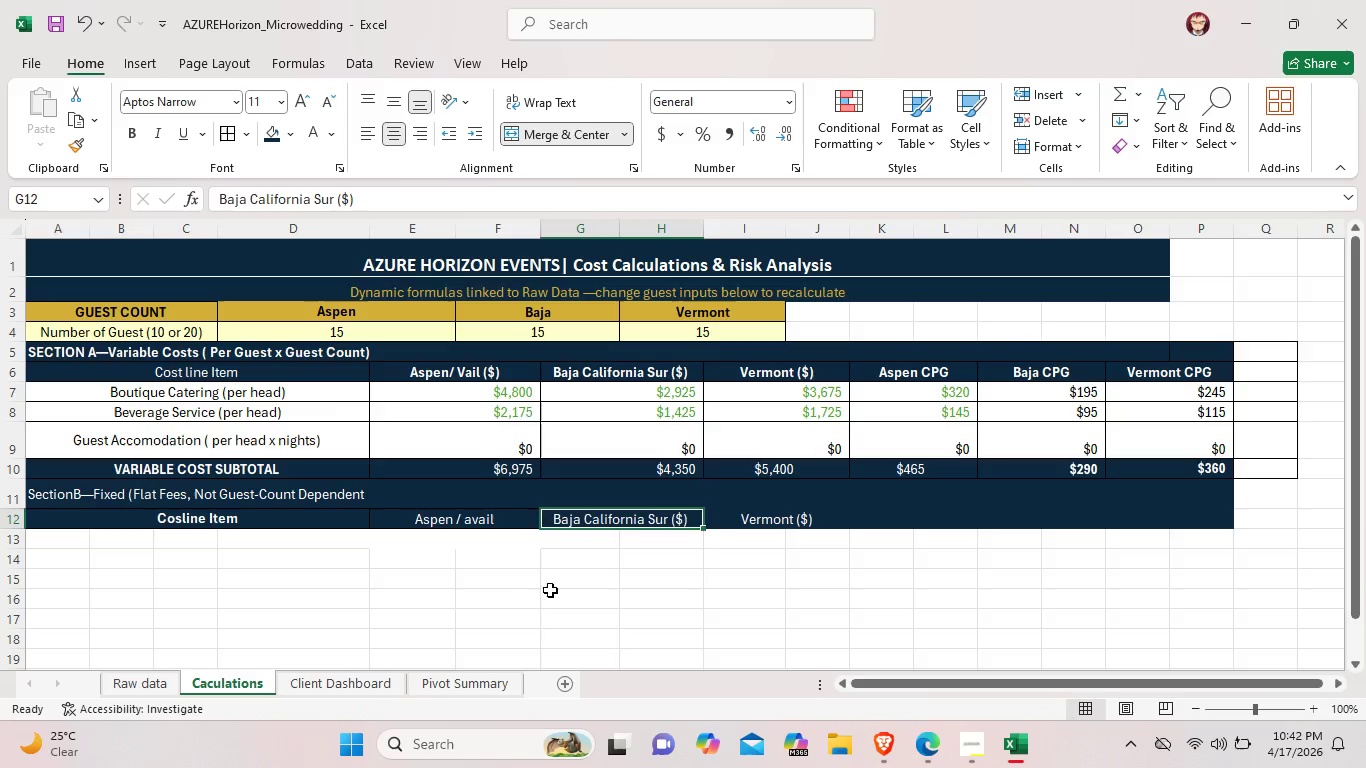 
left_click([564, 609])
 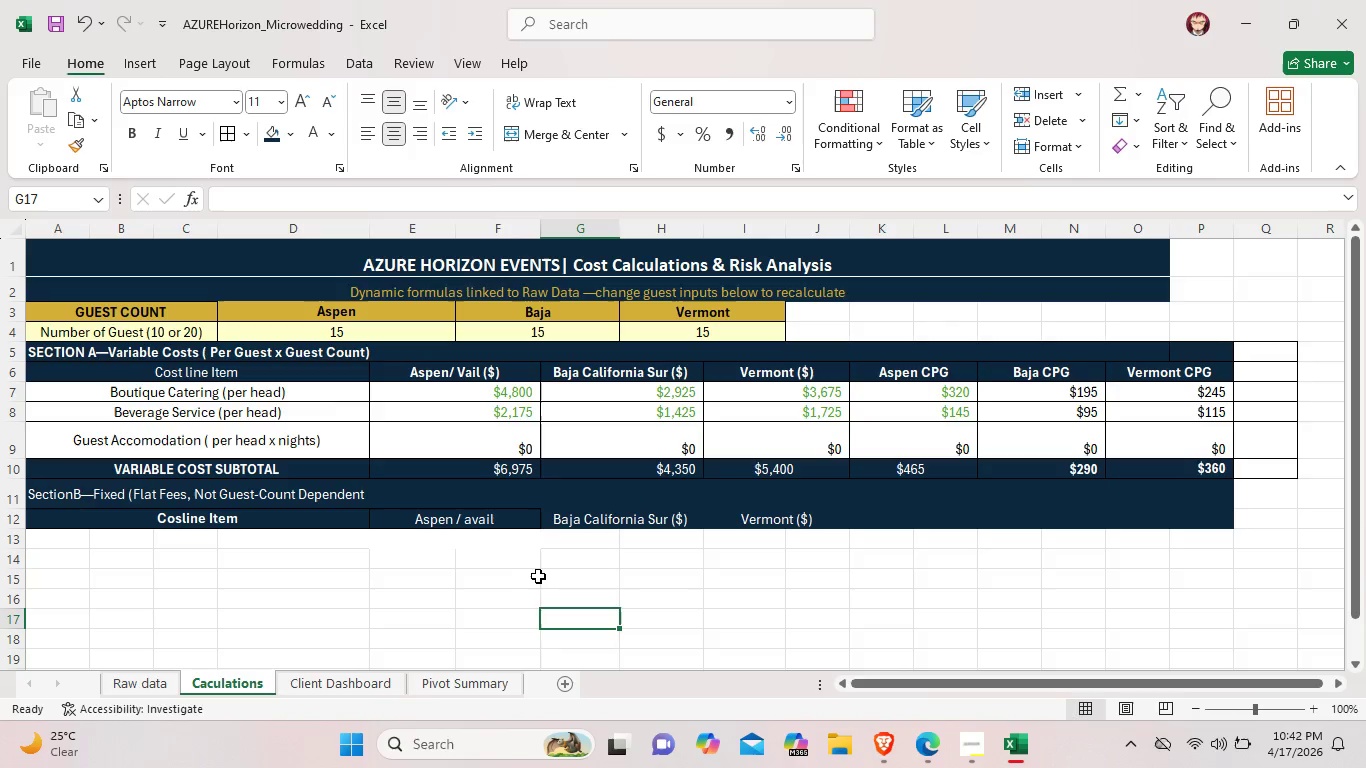 
wait(15.28)
 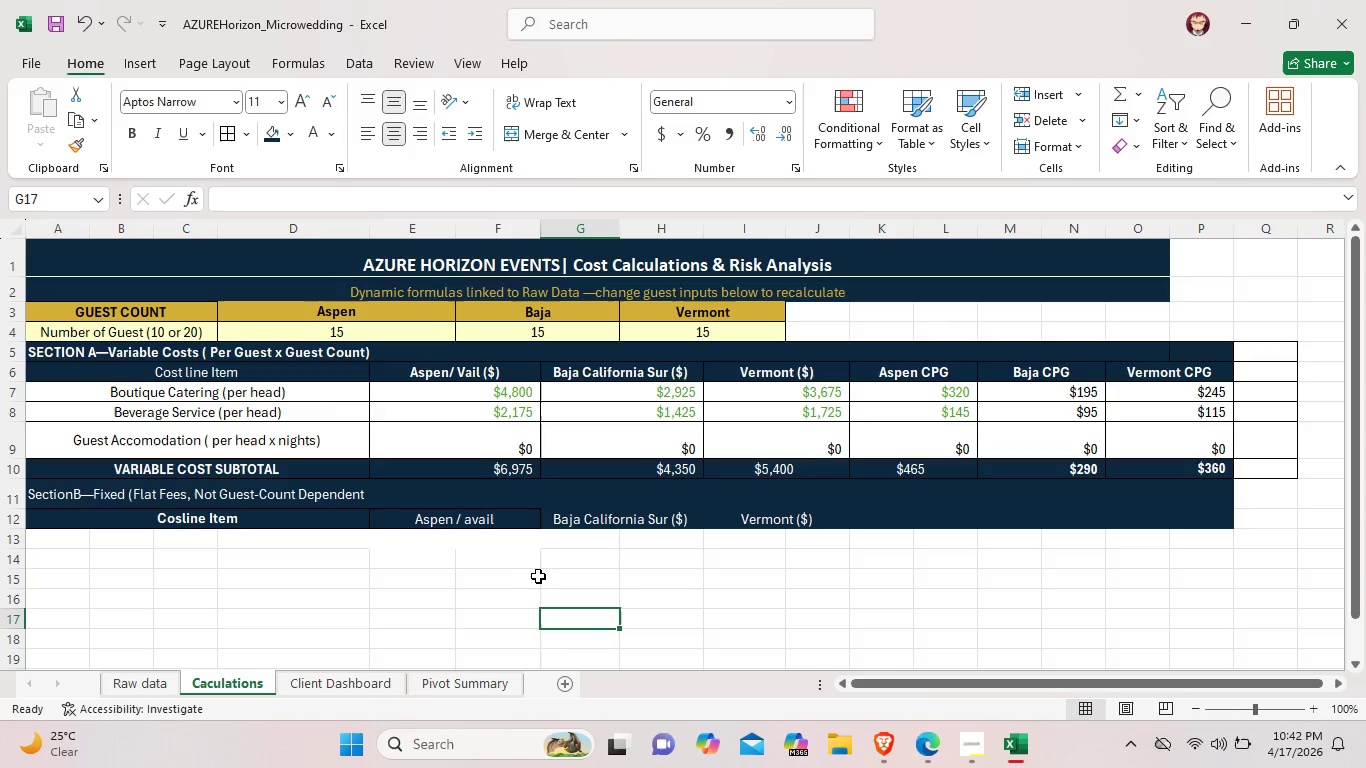 
left_click([922, 474])
 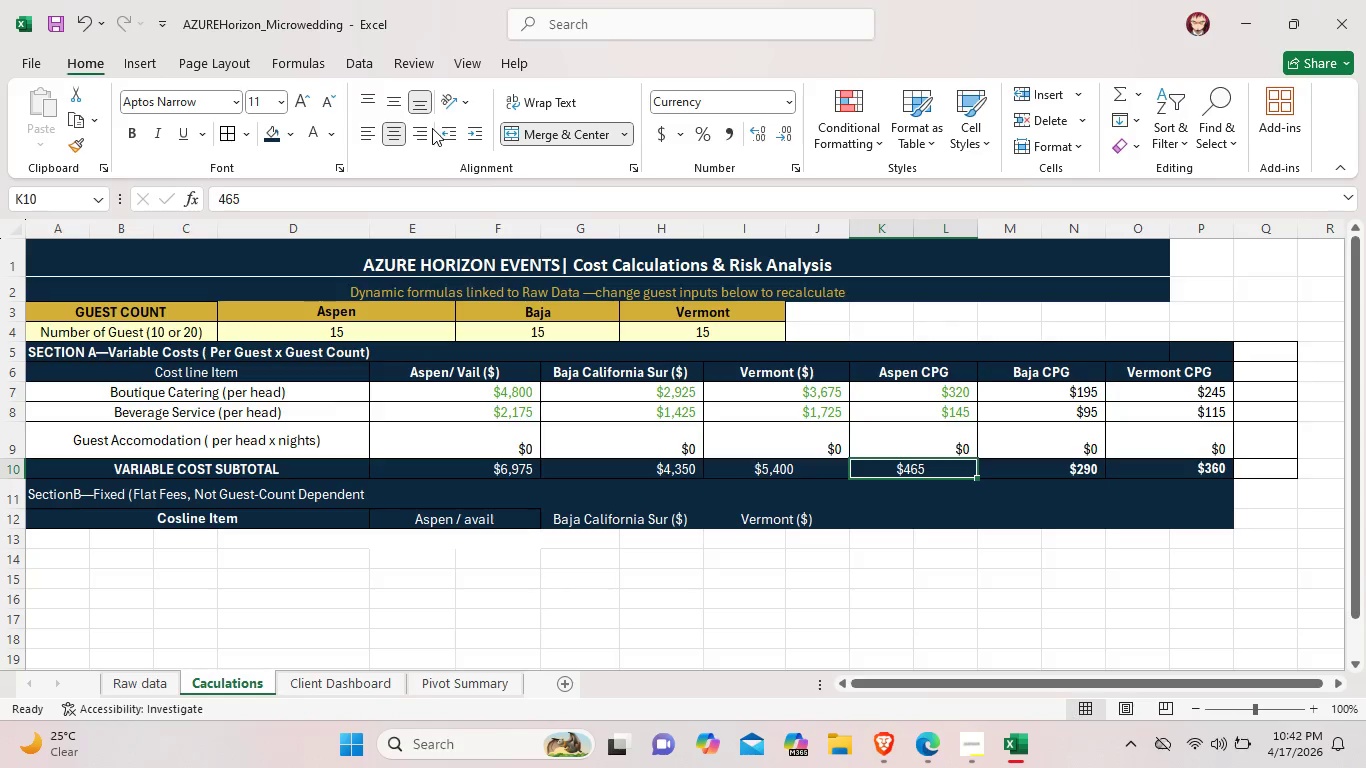 
left_click([423, 126])
 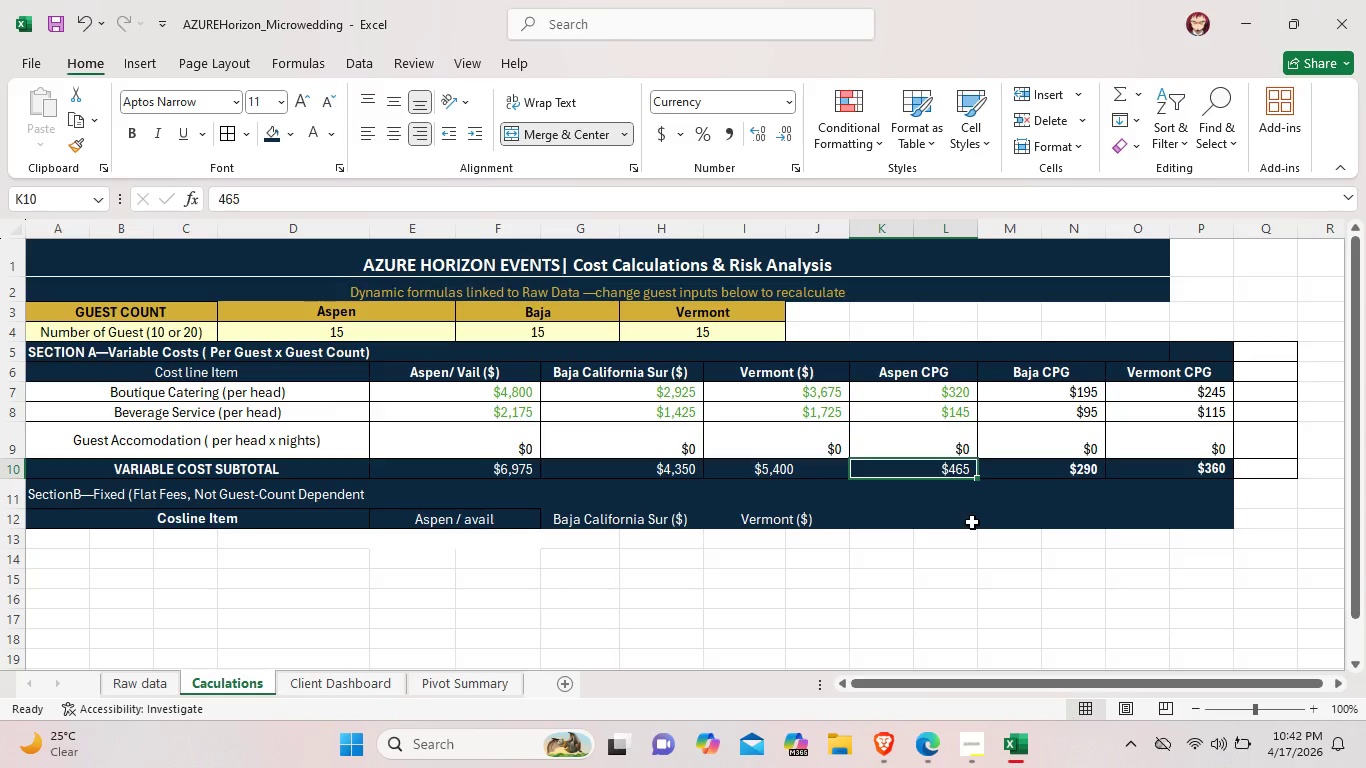 
double_click([896, 524])
 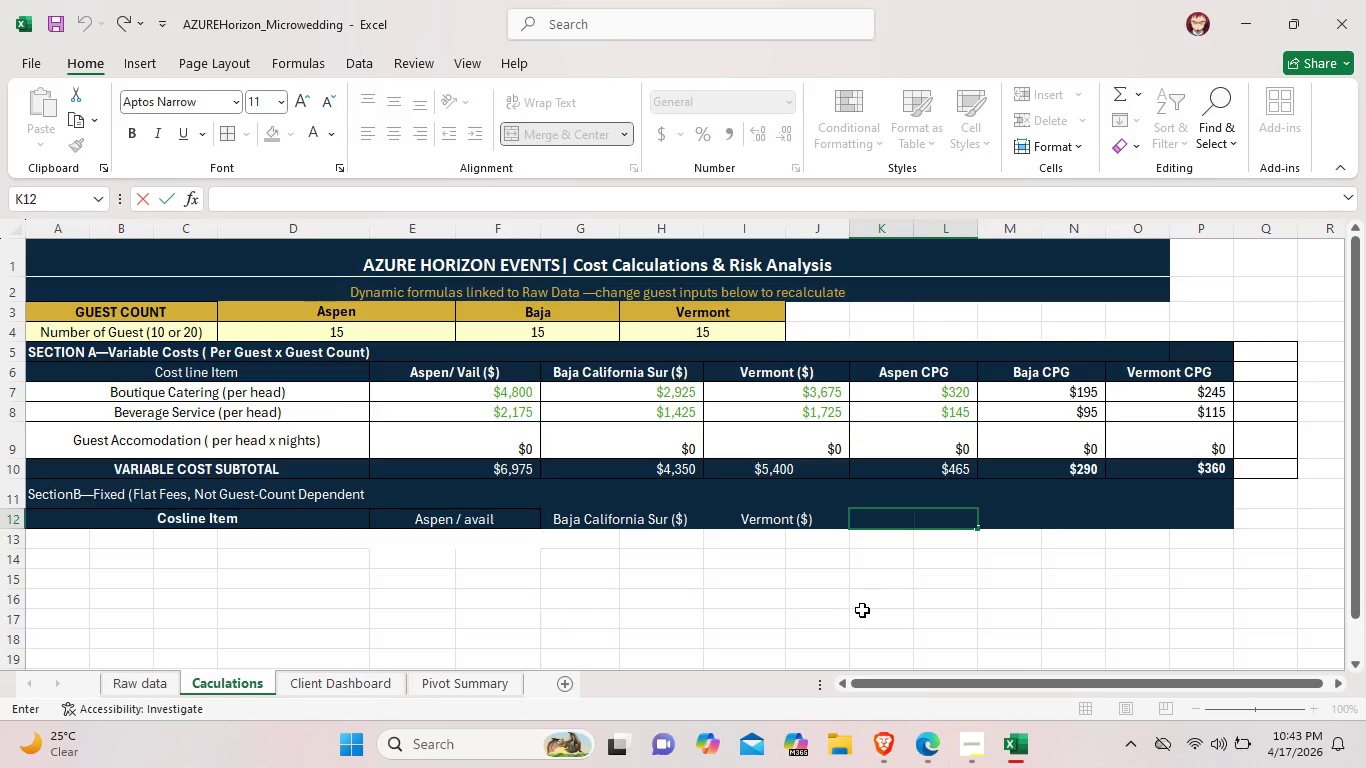 
wait(28.66)
 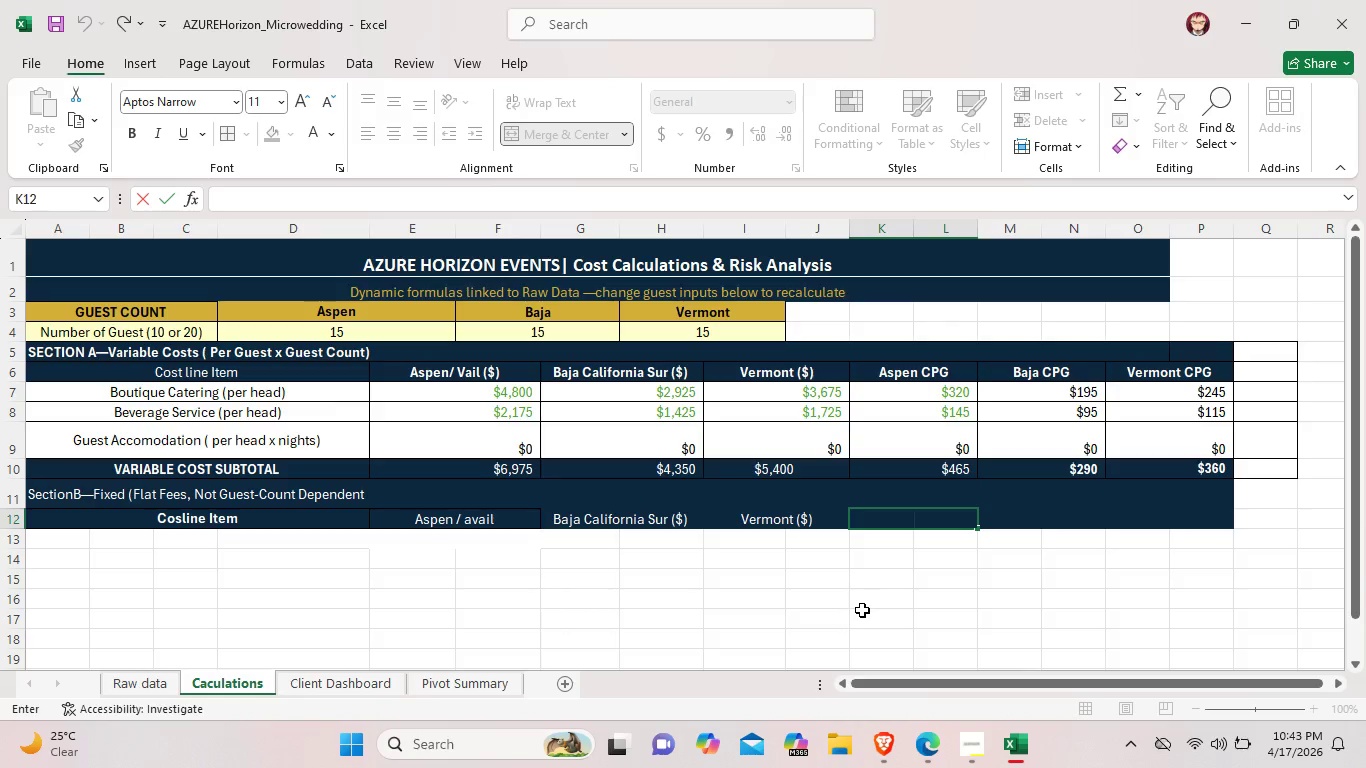 
double_click([936, 578])
 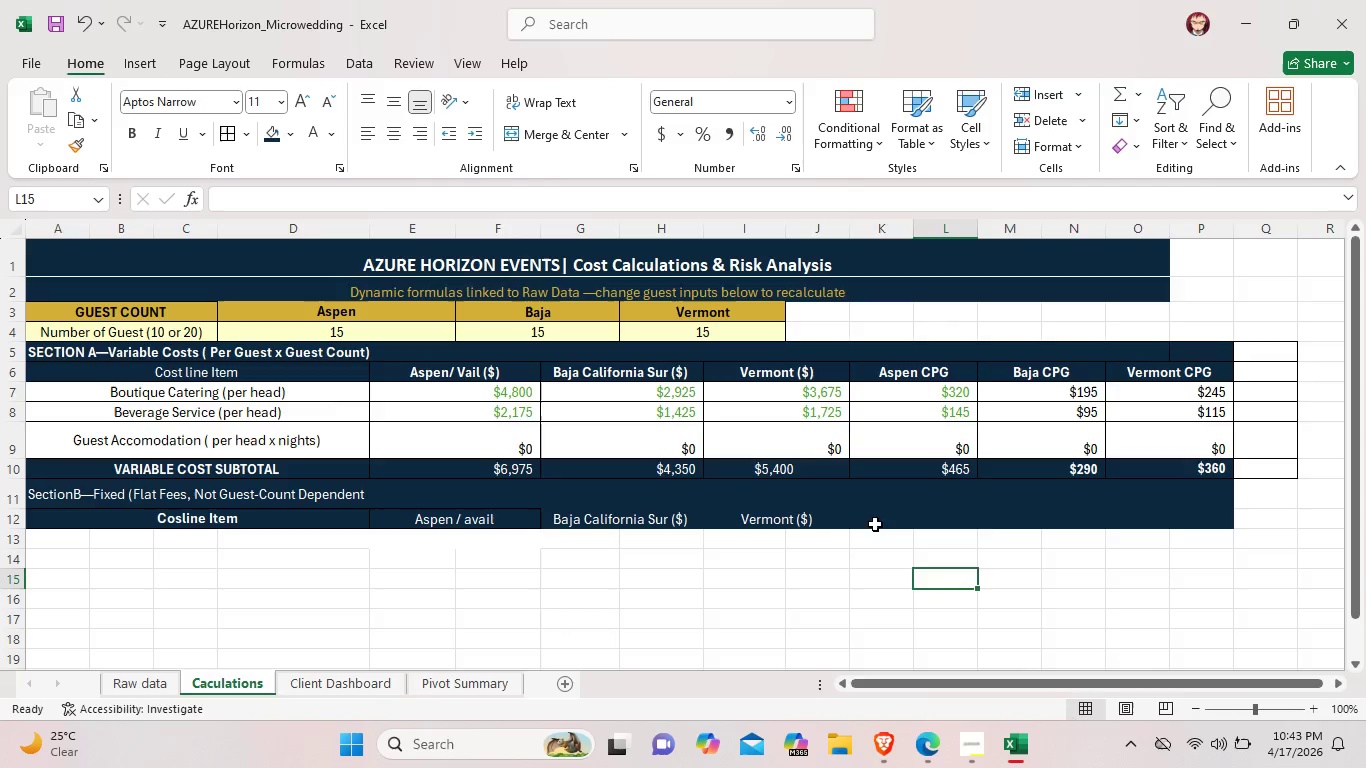 
left_click([876, 522])
 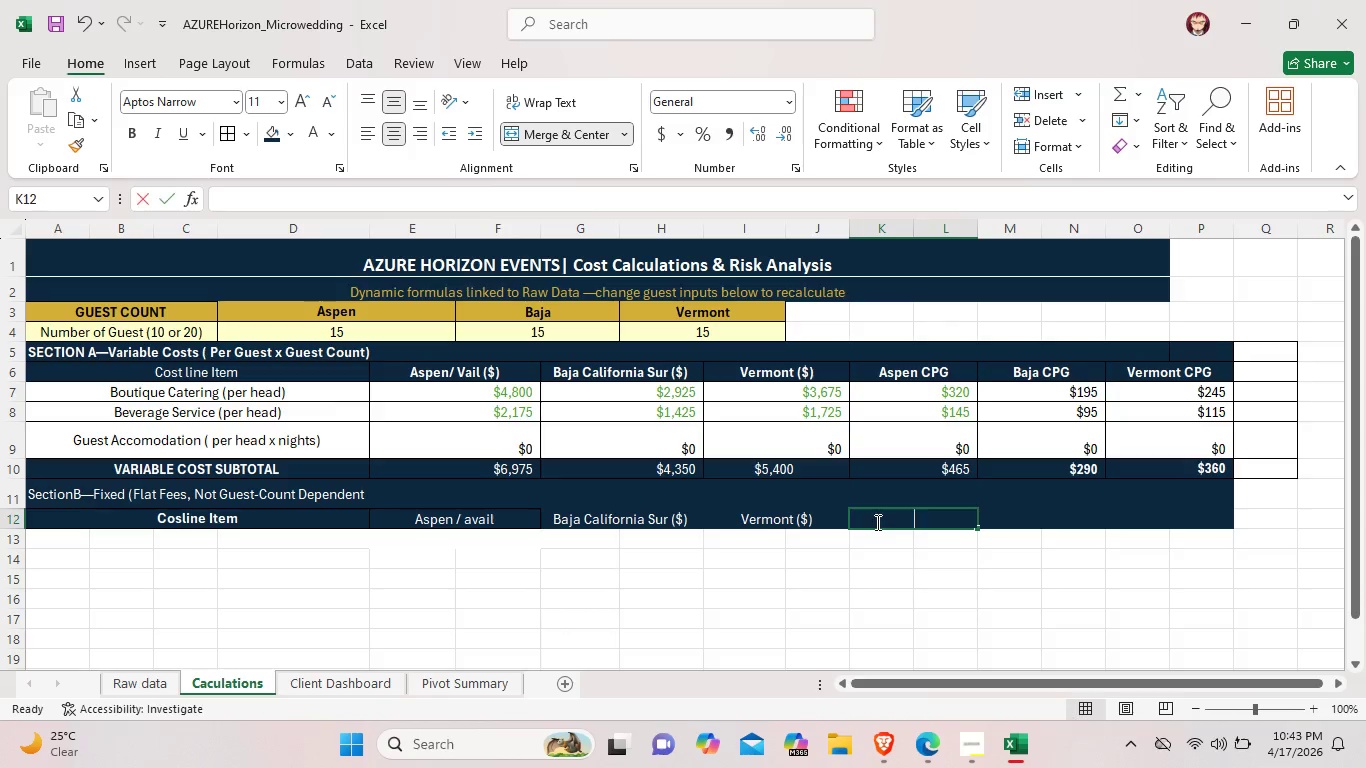 
left_click_drag(start_coordinate=[876, 522], to_coordinate=[945, 515])
 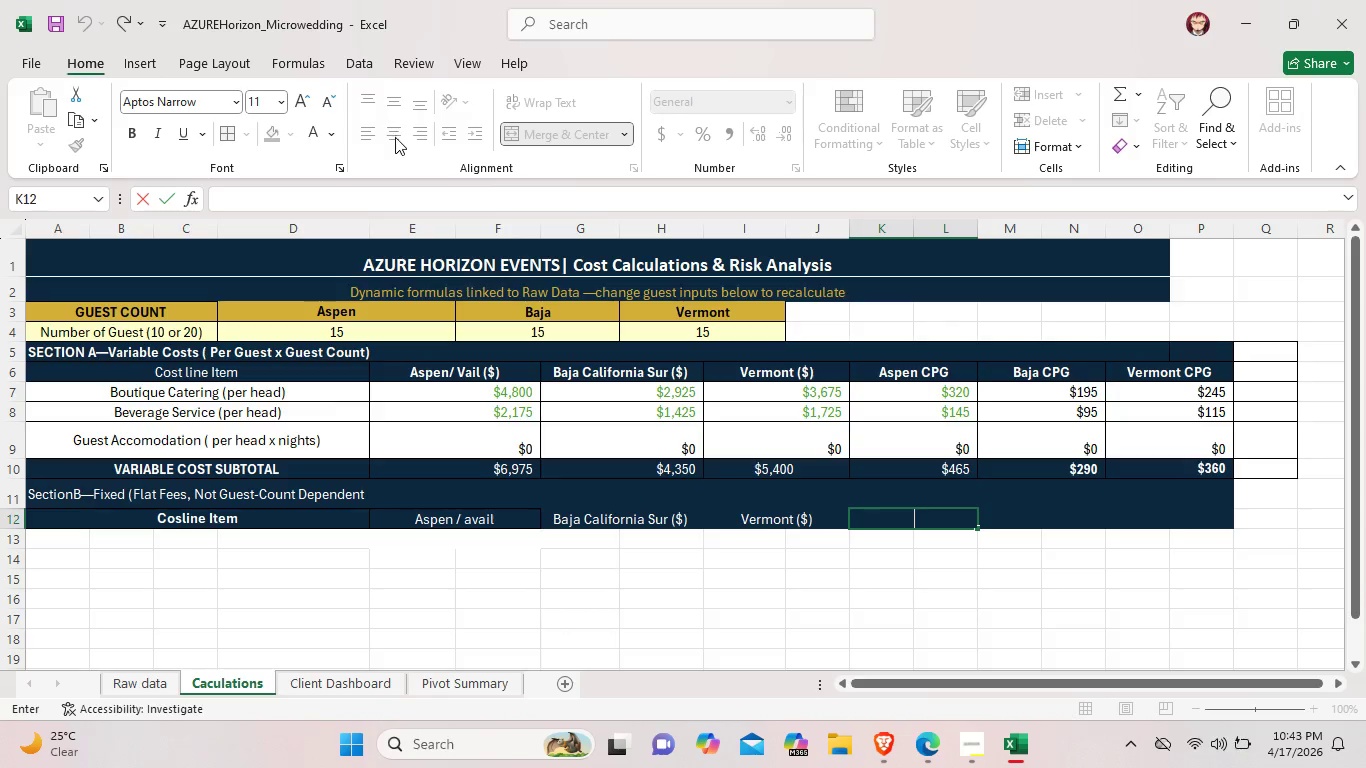 
left_click([952, 596])
 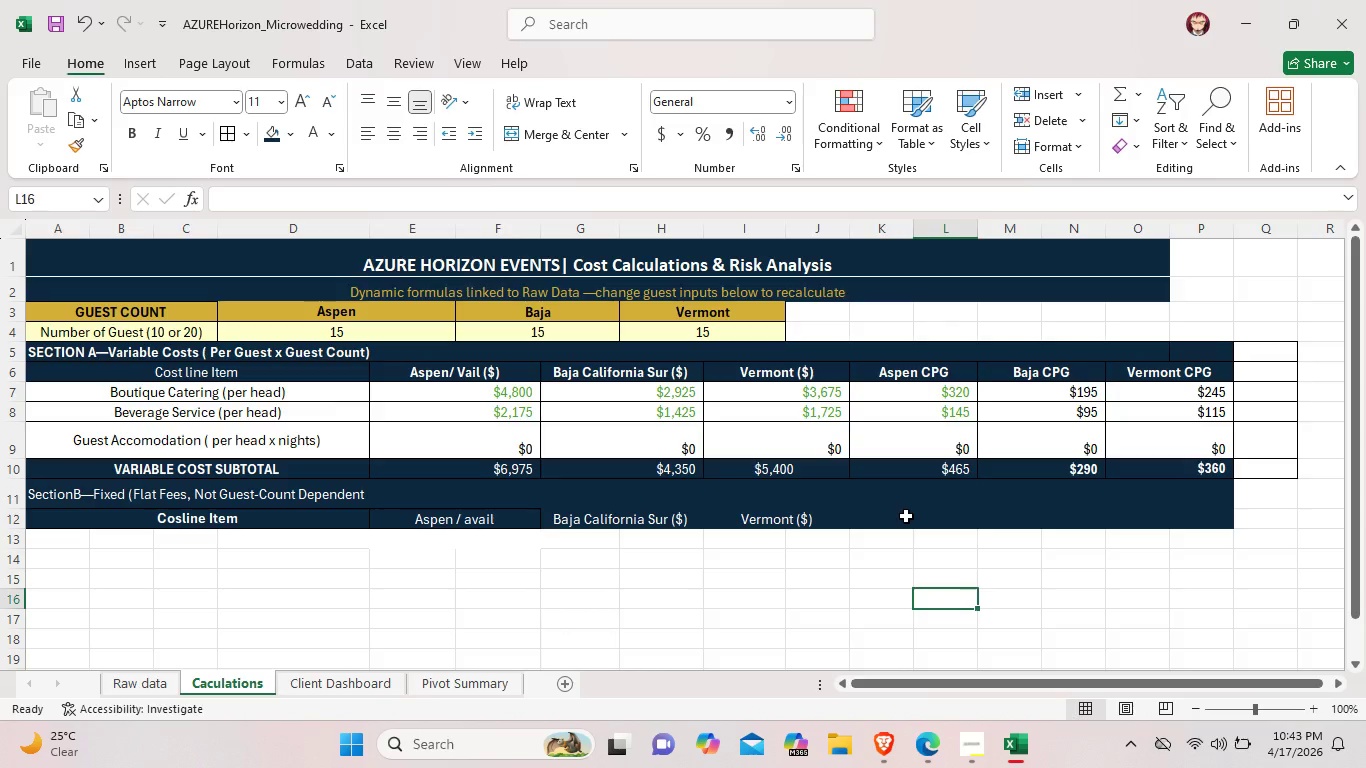 
left_click([906, 516])
 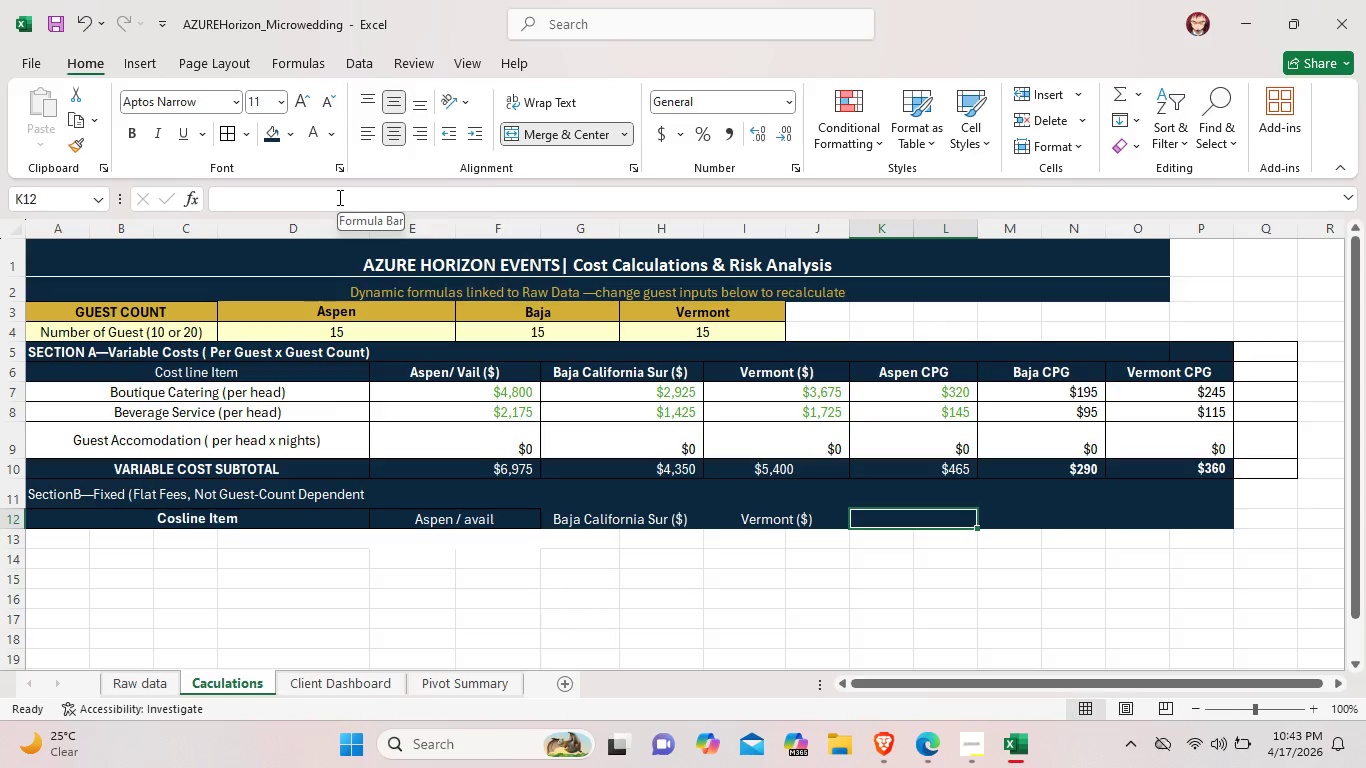 
wait(8.12)
 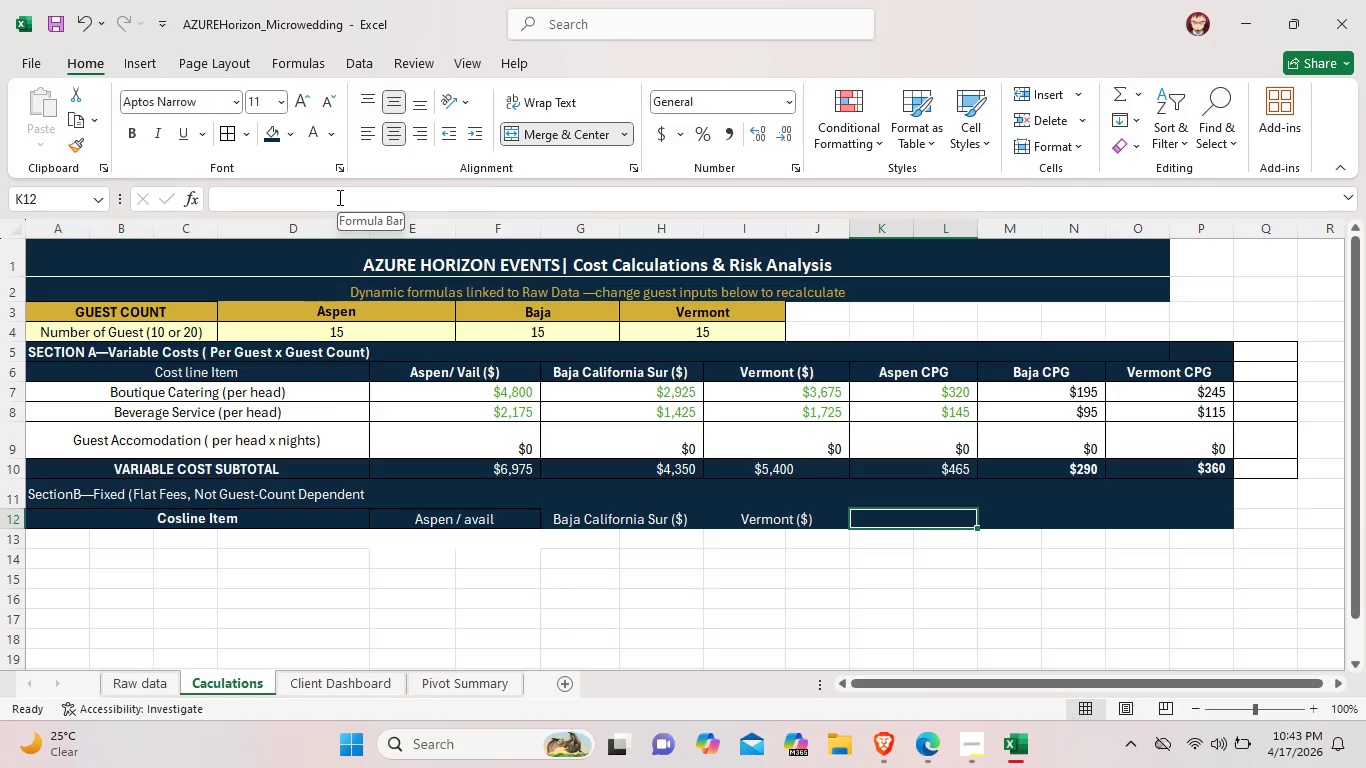 
double_click([910, 519])
 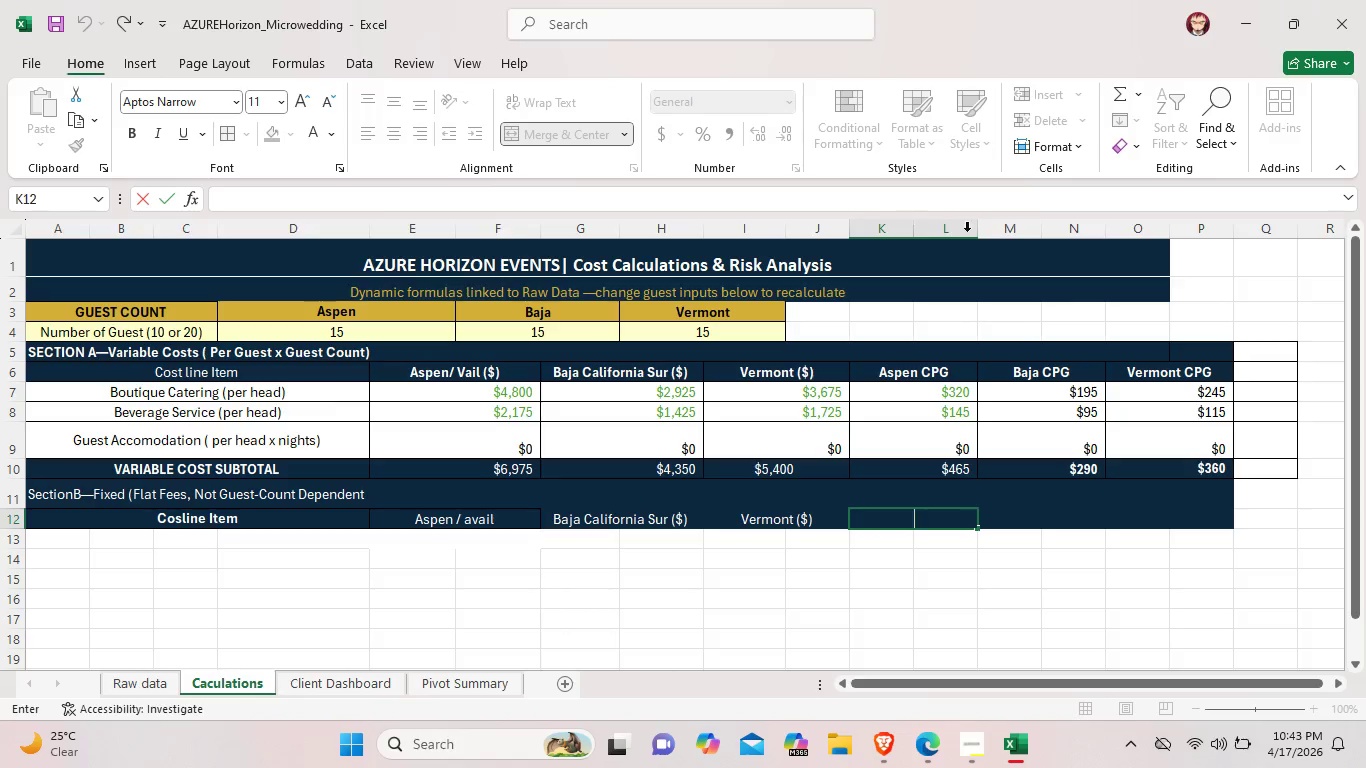 
left_click([974, 234])
 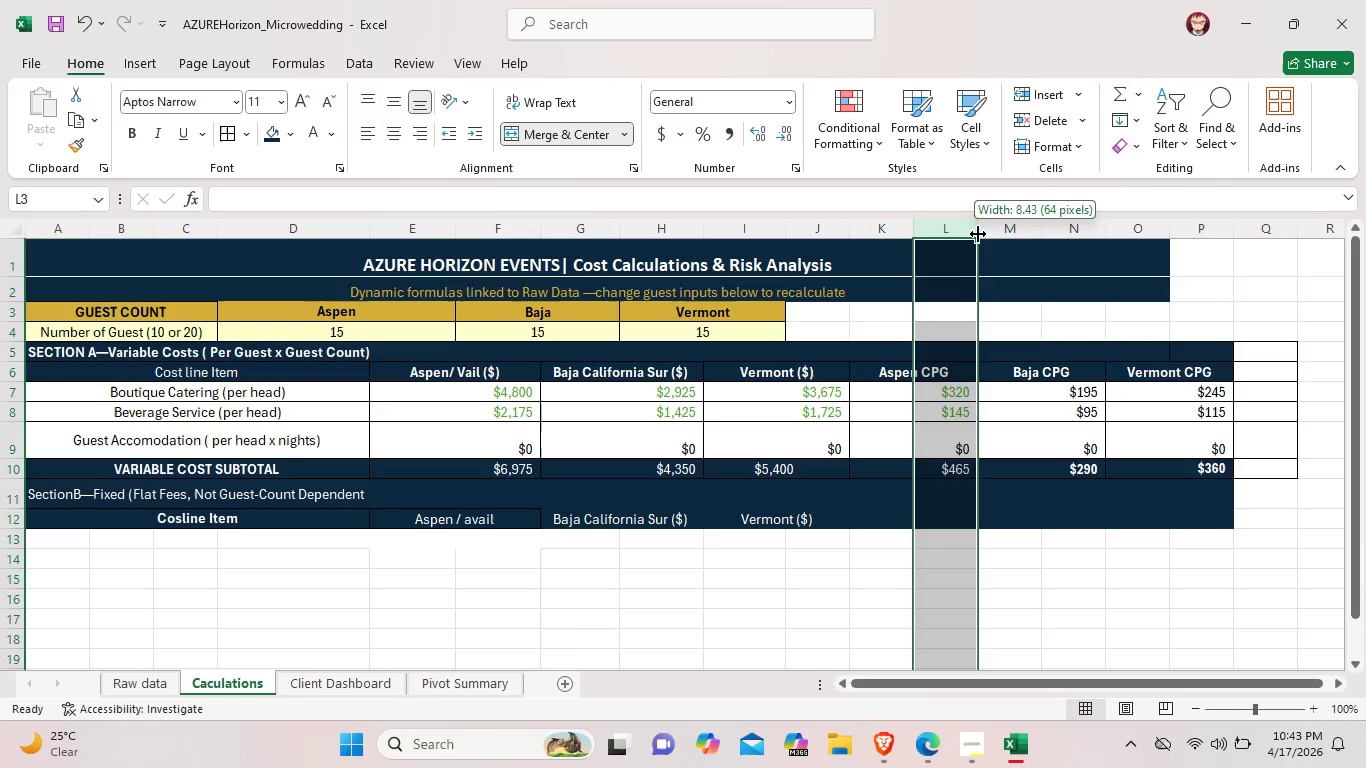 
left_click_drag(start_coordinate=[974, 234], to_coordinate=[998, 236])
 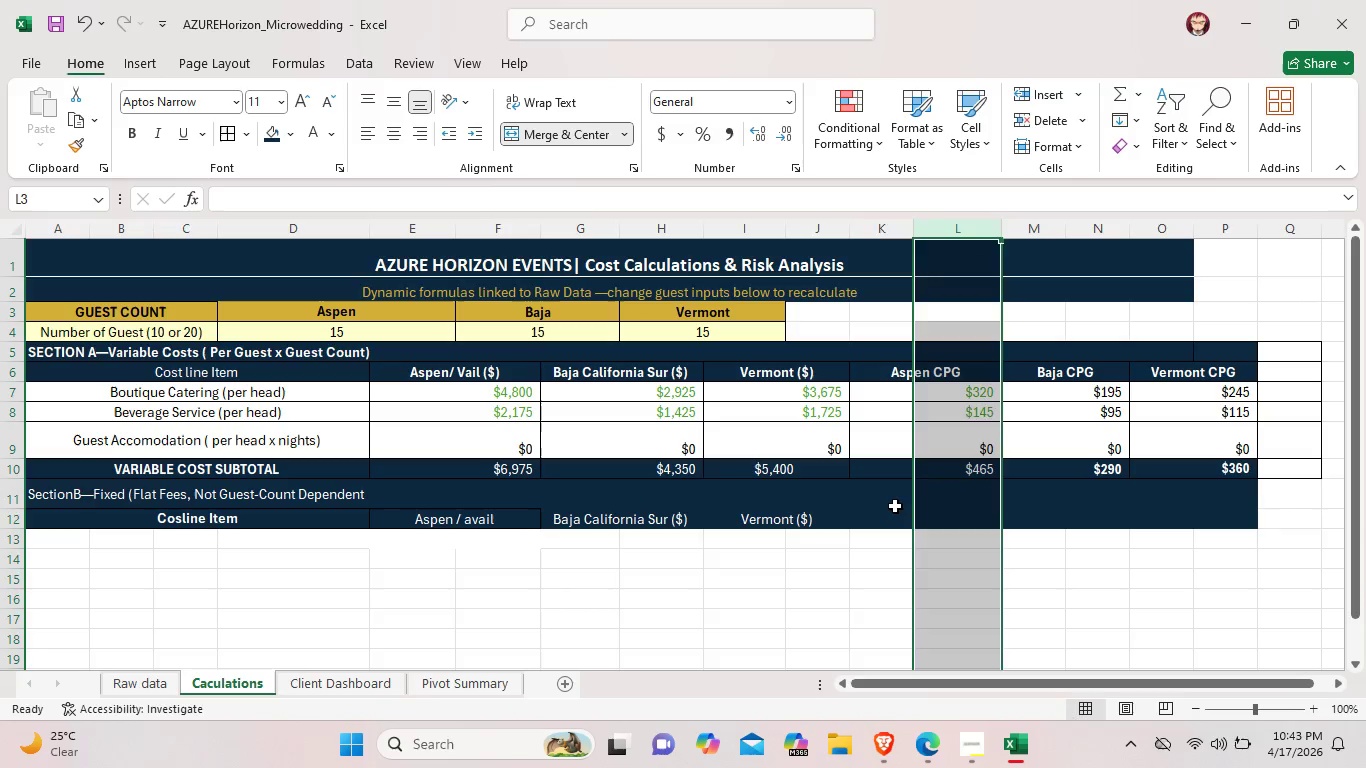 
left_click([893, 506])
 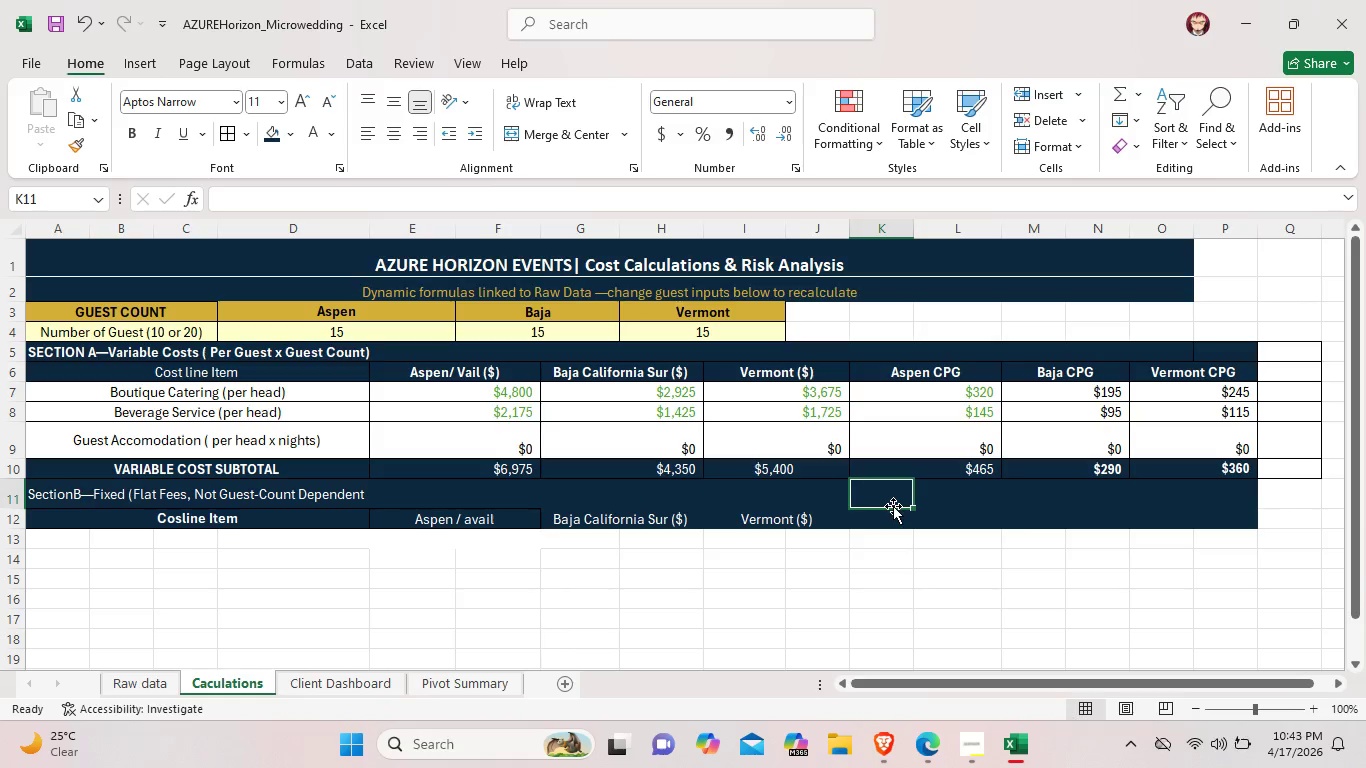 
left_click_drag(start_coordinate=[893, 506], to_coordinate=[976, 536])
 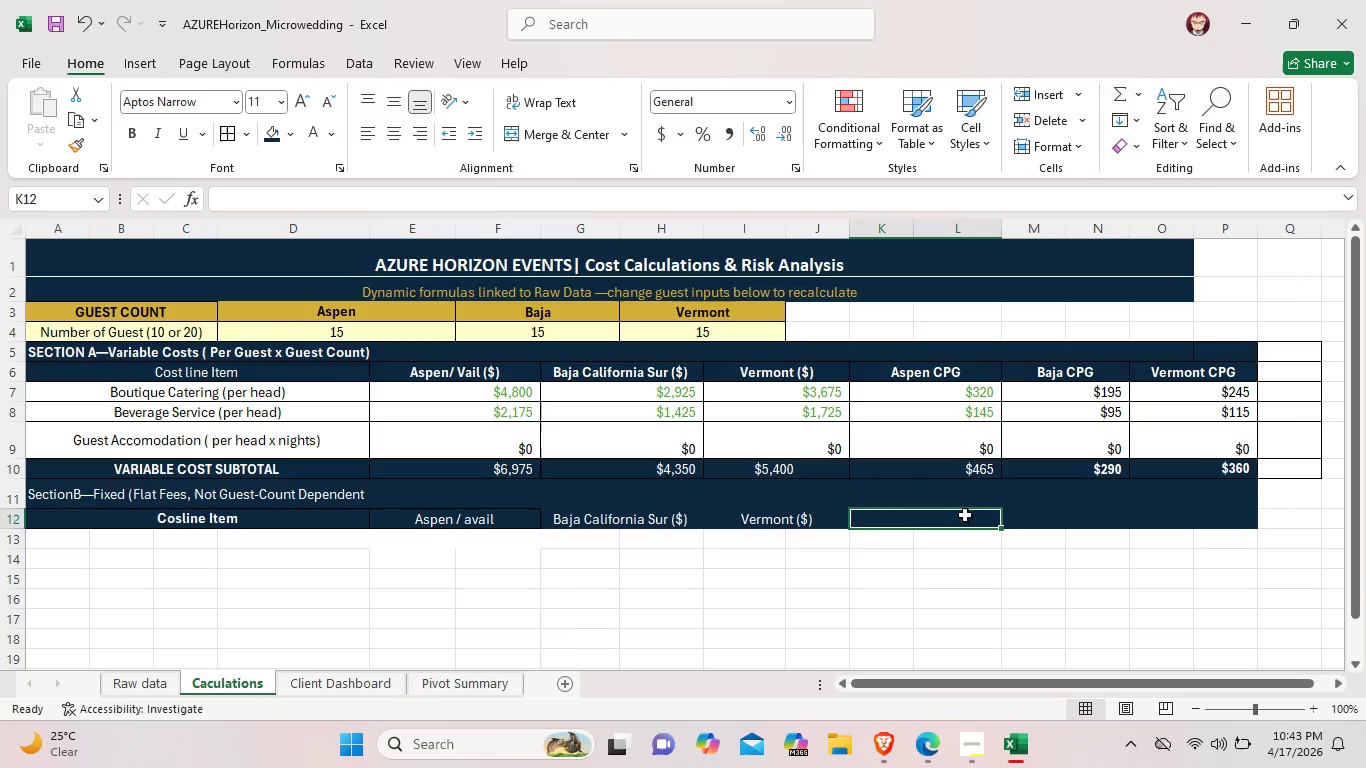 
left_click_drag(start_coordinate=[978, 515], to_coordinate=[904, 493])
 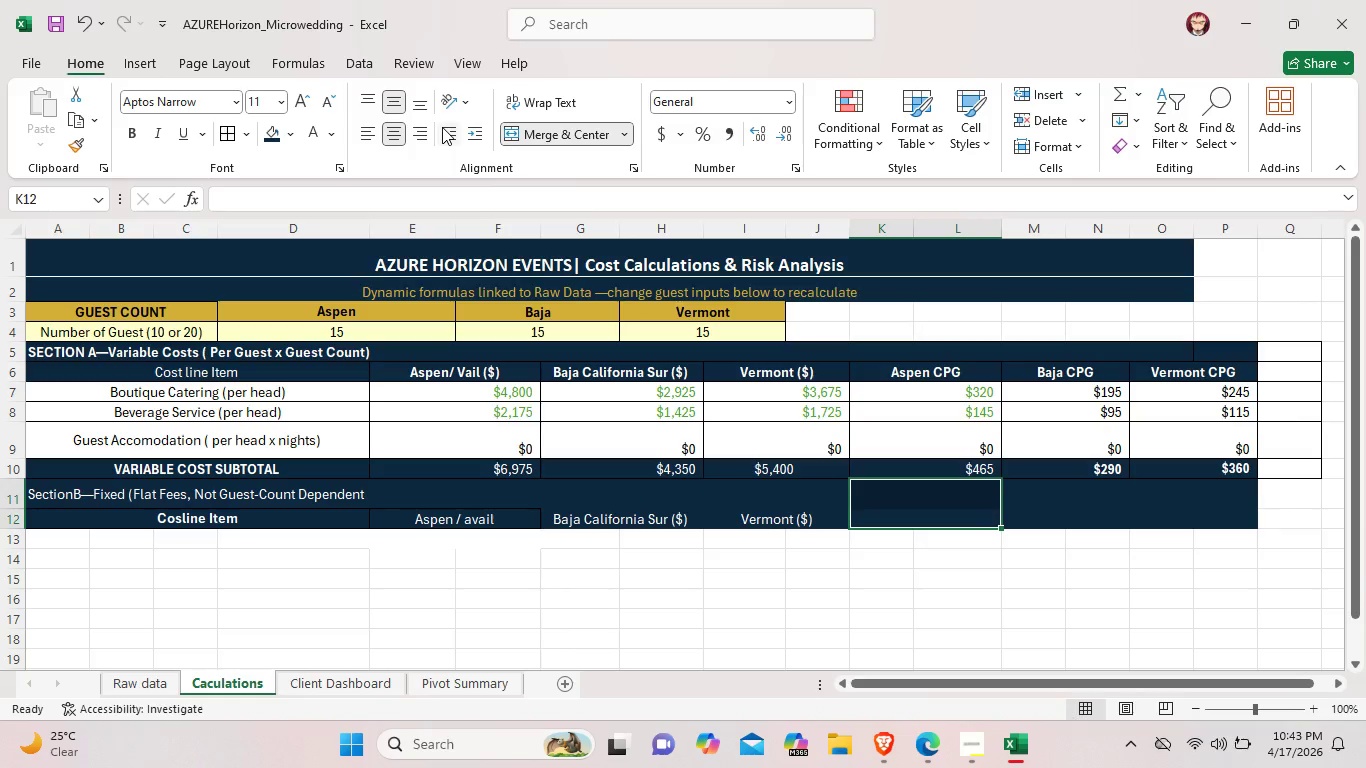 
left_click([537, 133])
 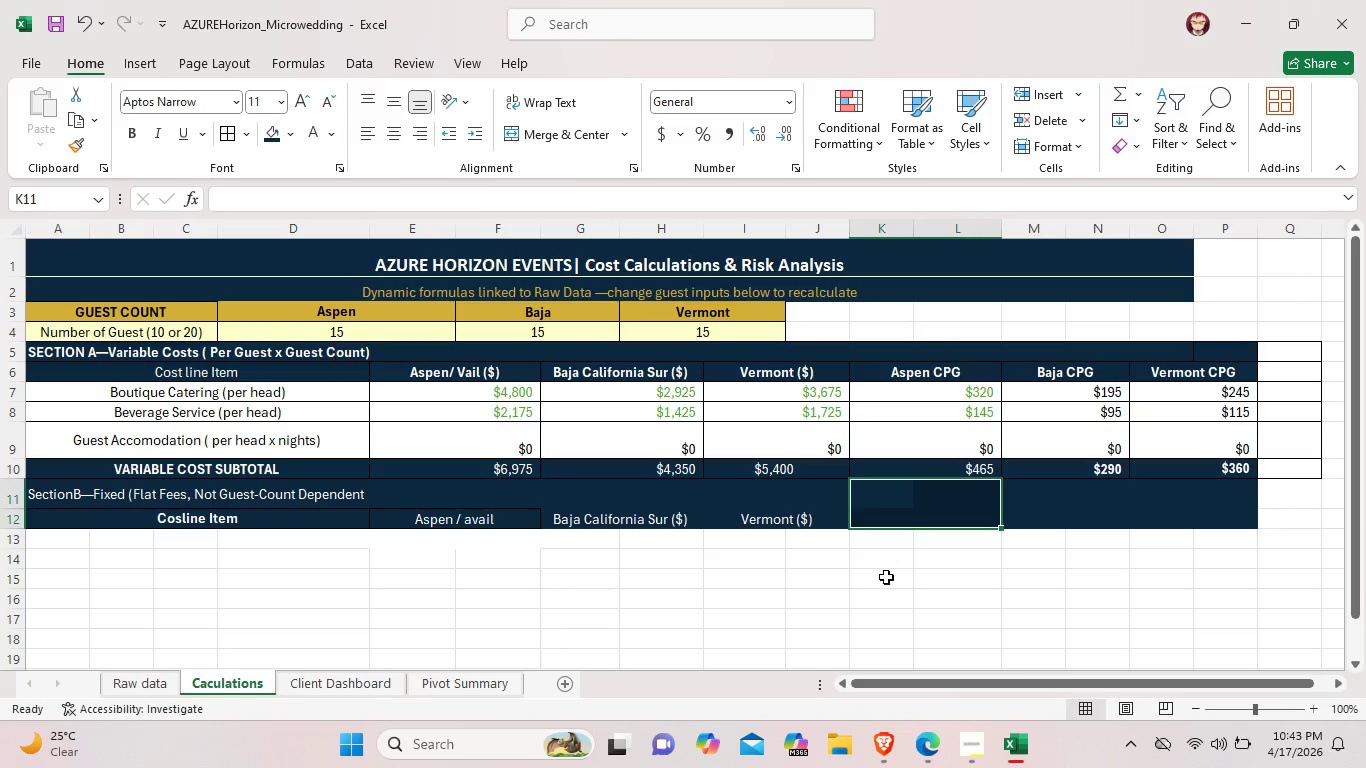 
left_click([886, 582])
 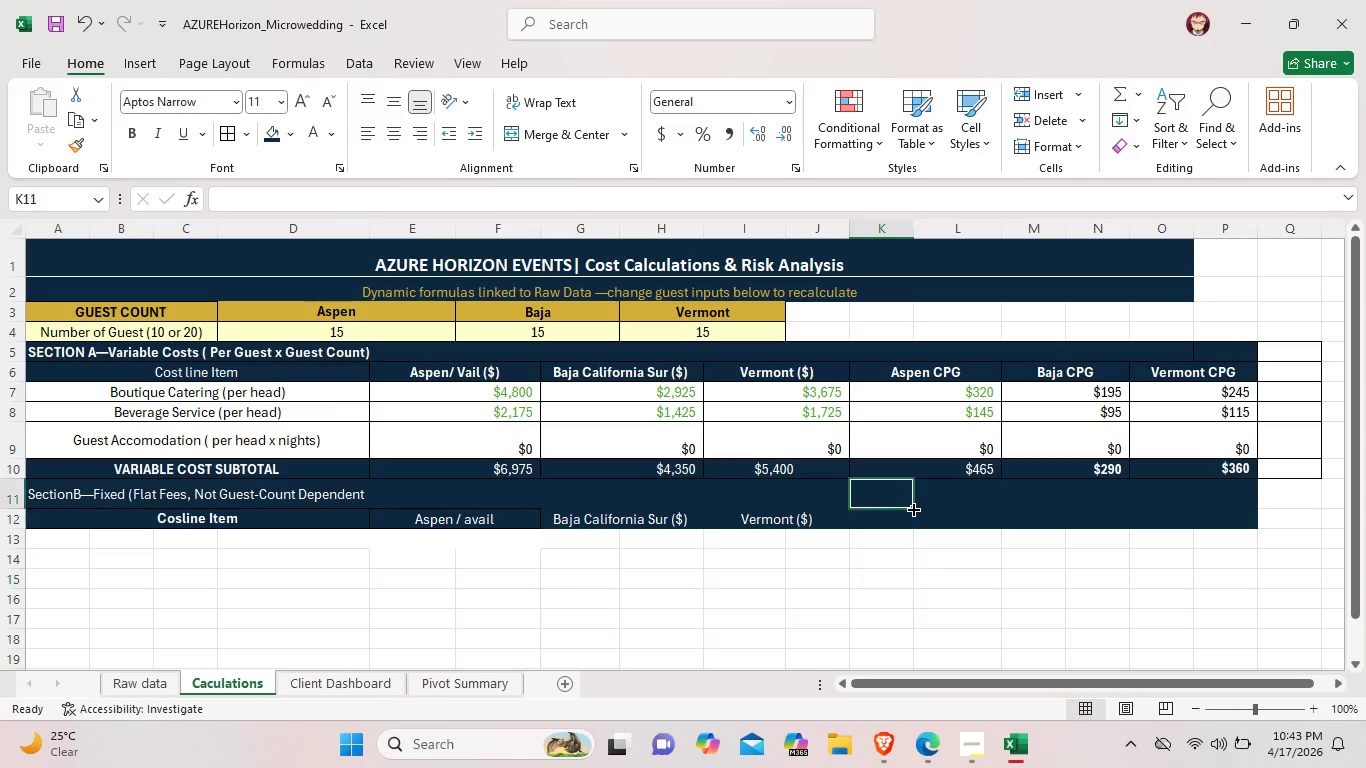 
double_click([912, 508])
 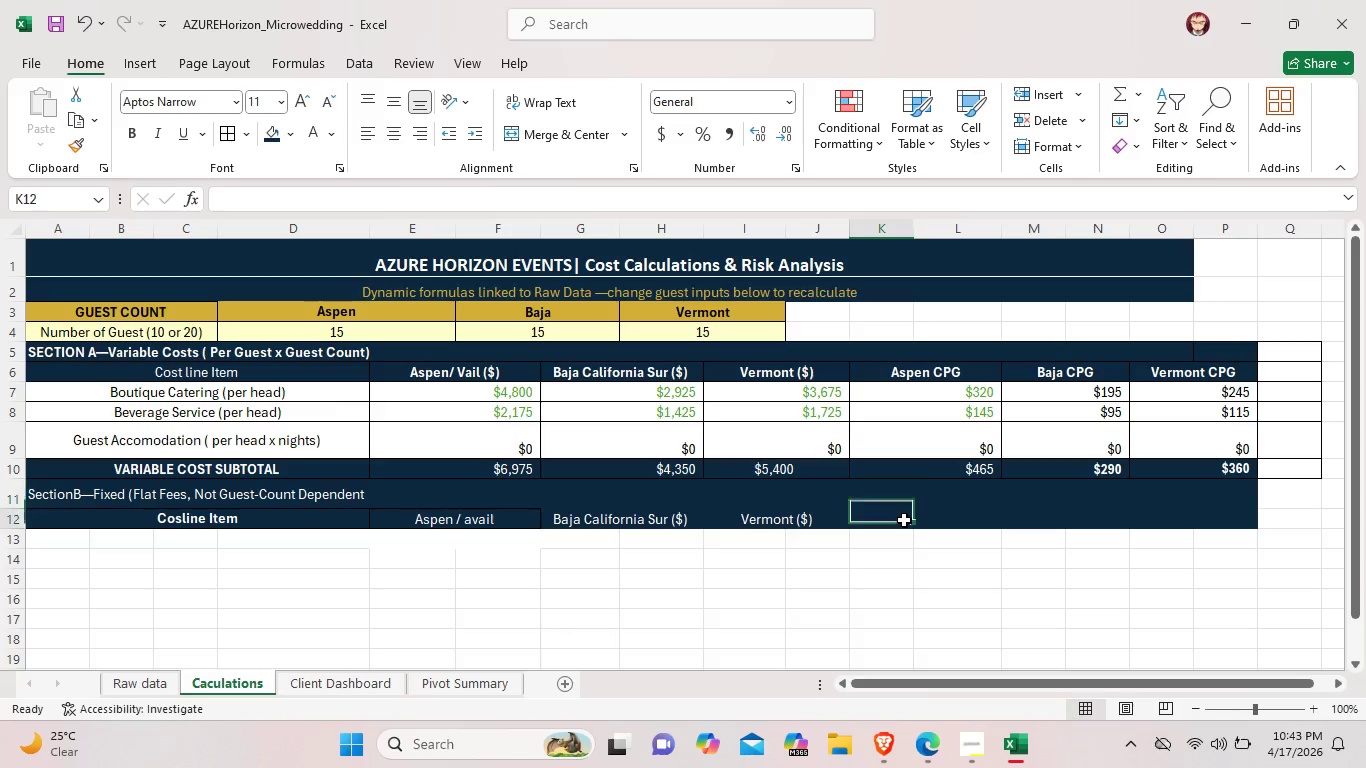 
left_click([904, 520])
 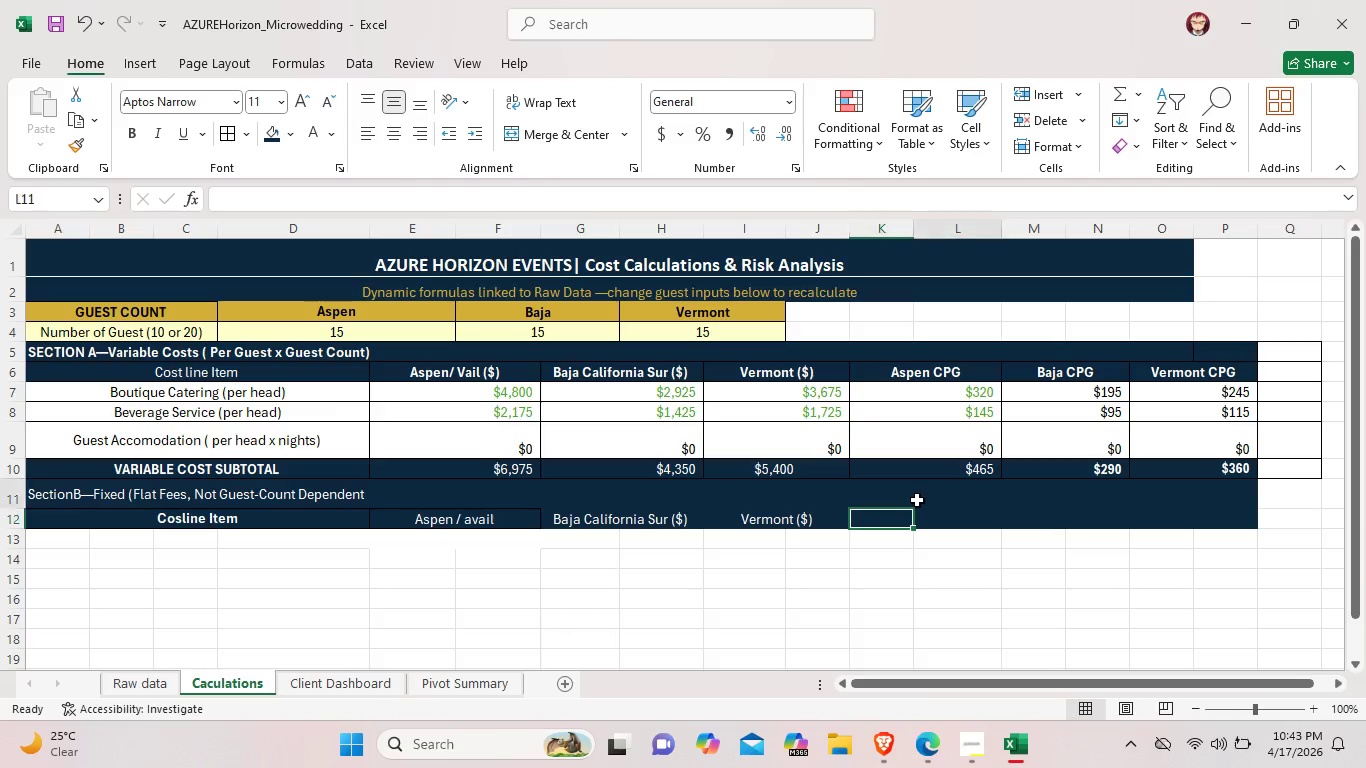 
left_click([917, 500])
 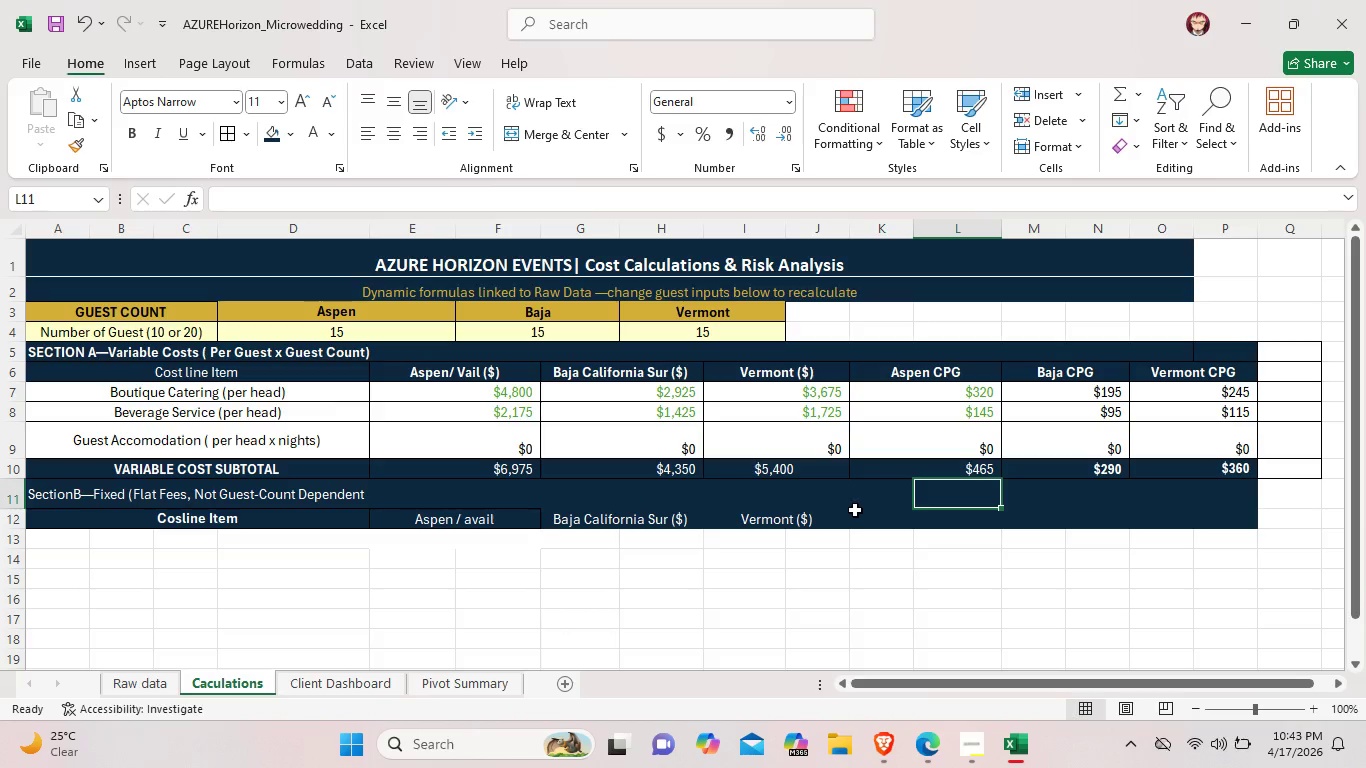 
left_click([855, 510])
 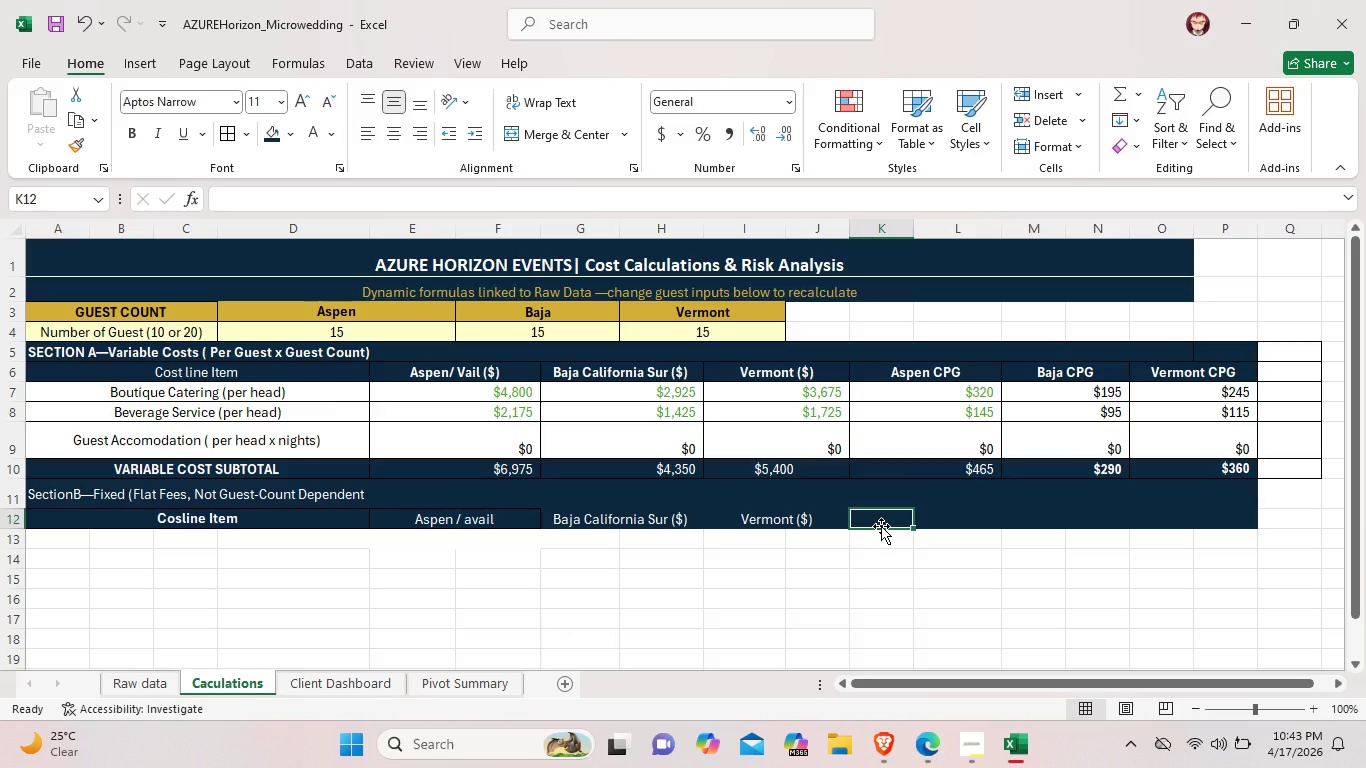 
wait(7.31)
 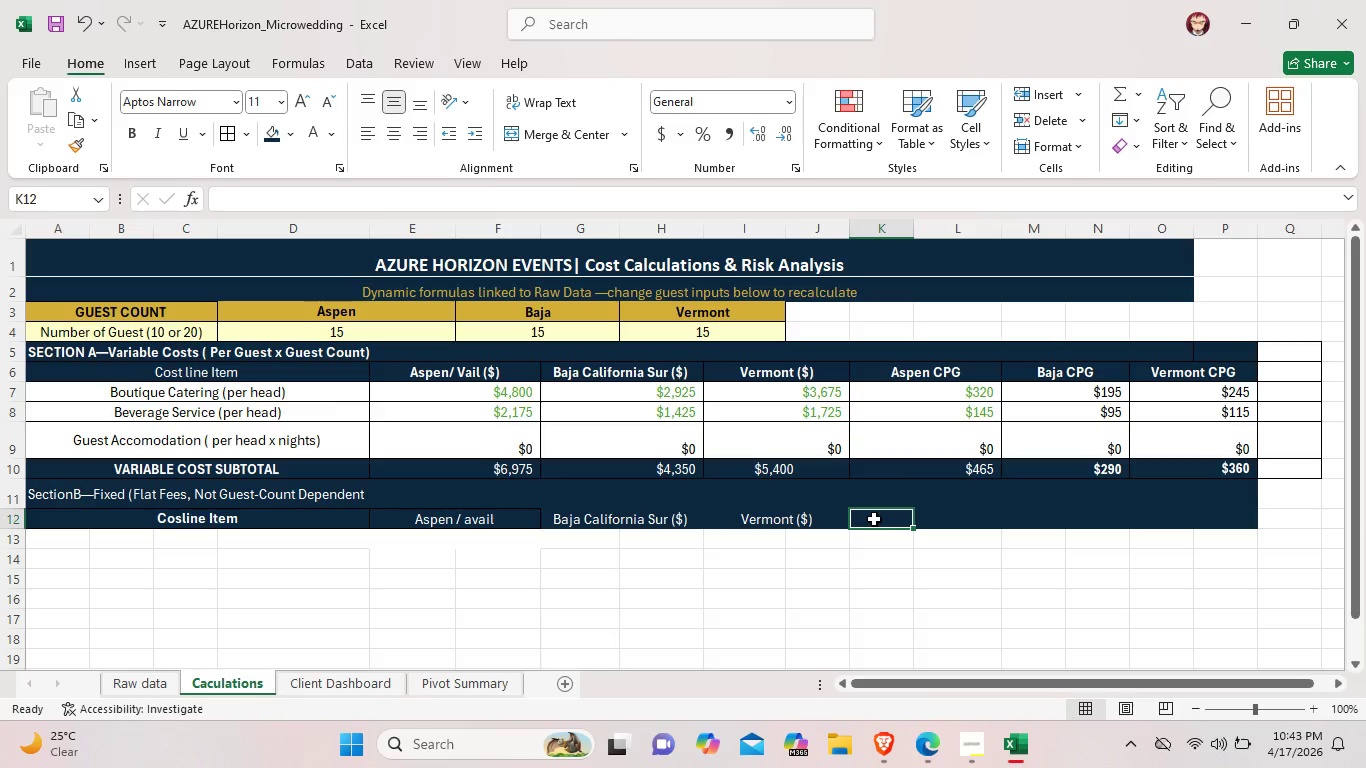 
left_click([903, 505])
 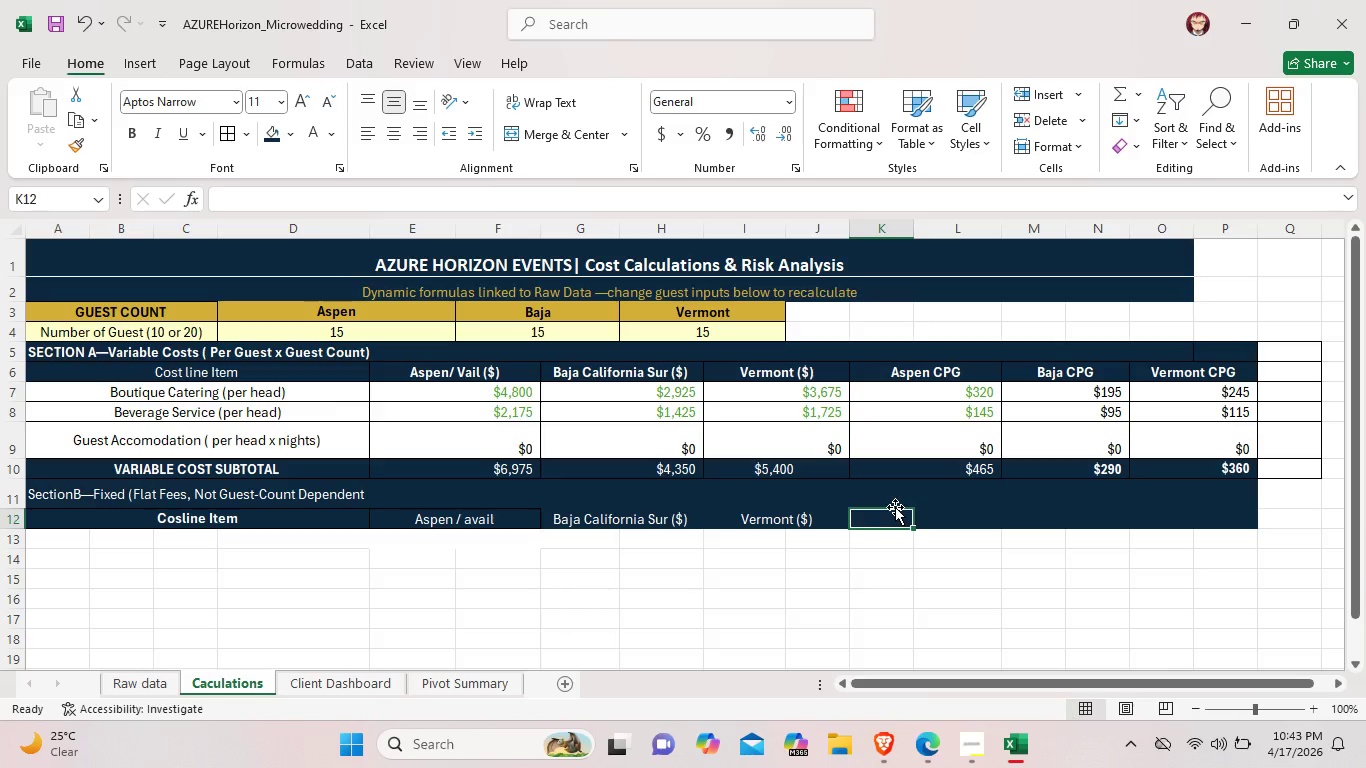 
key(Backspace)
 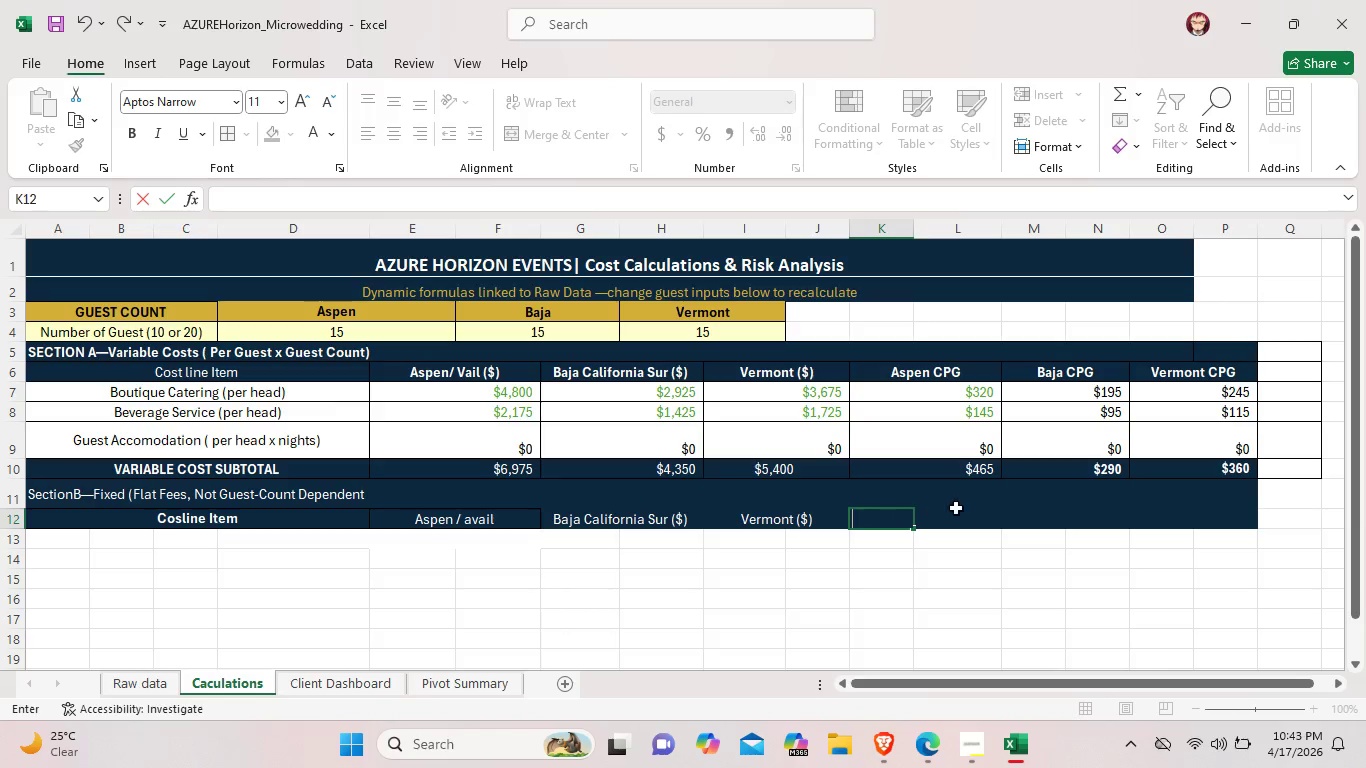 
left_click([971, 514])
 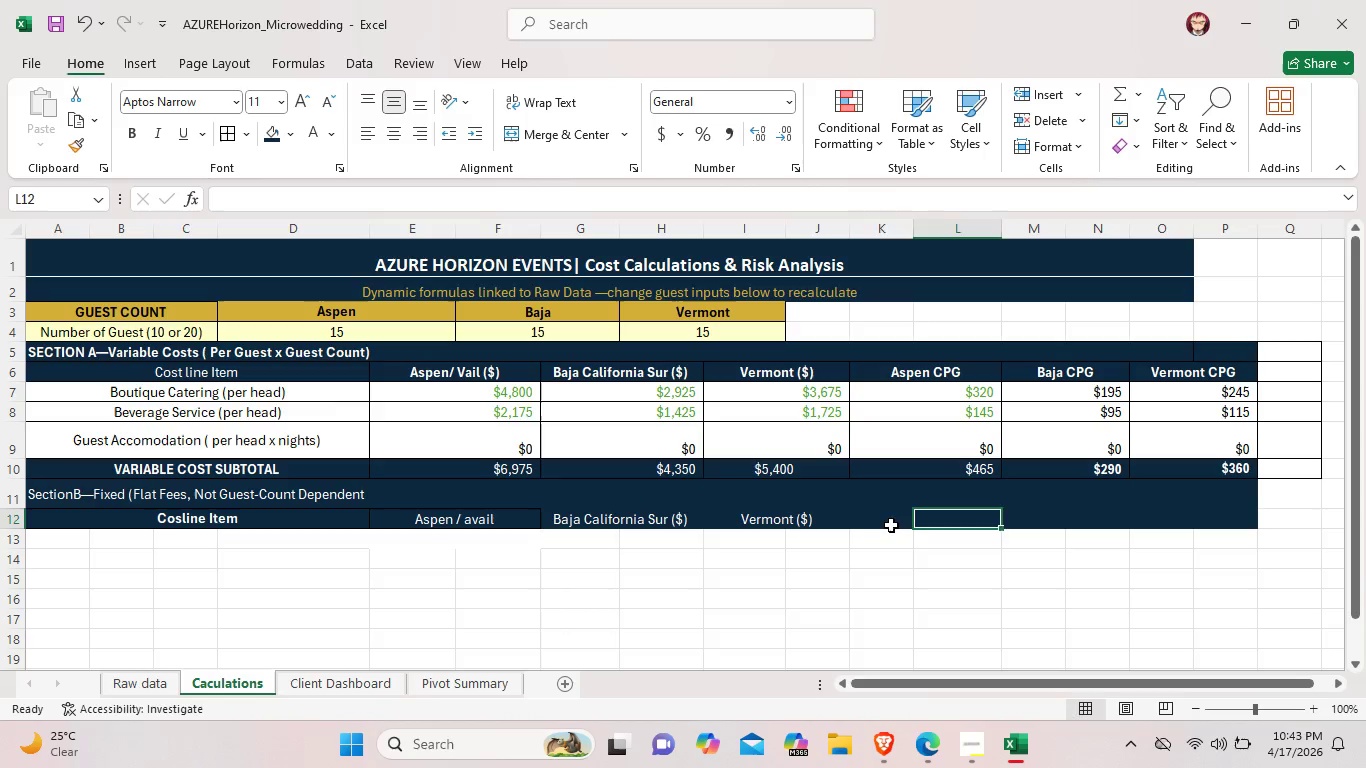 
double_click([891, 525])
 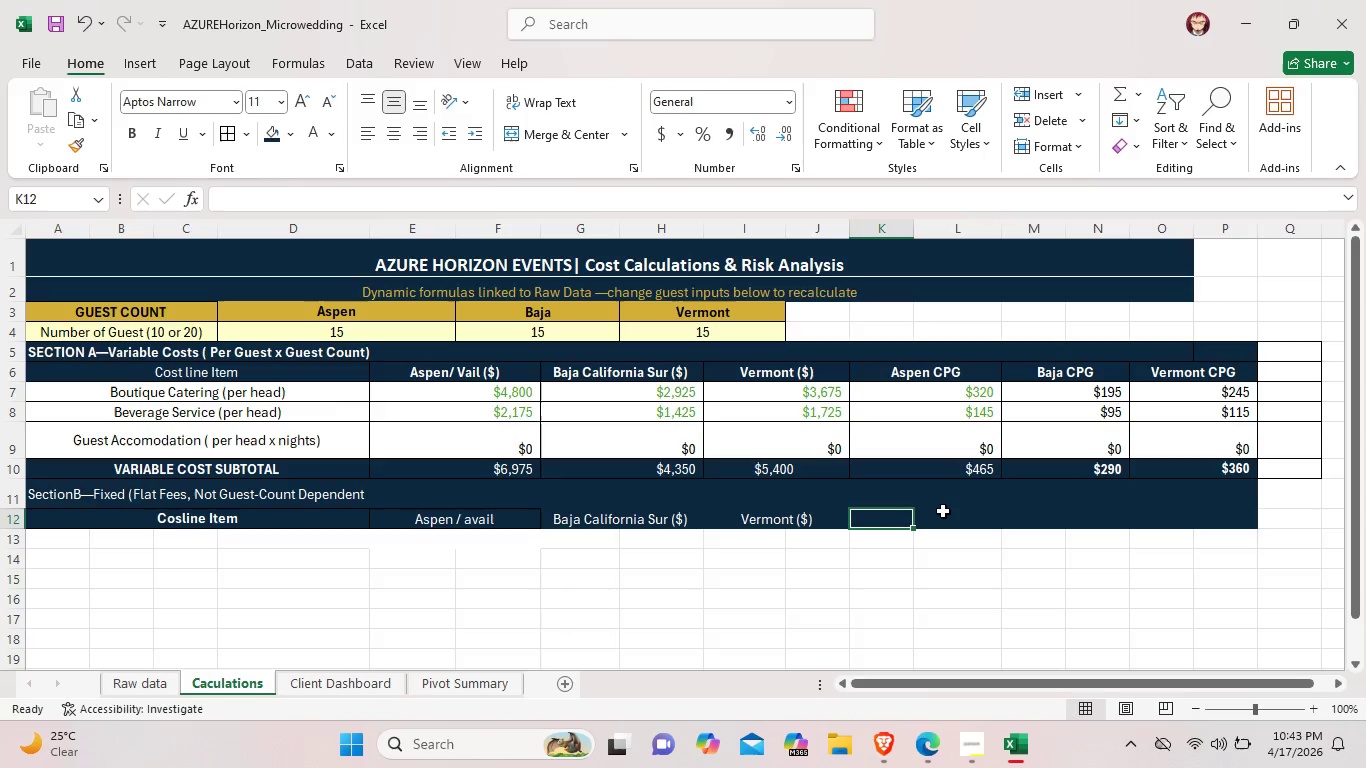 
double_click([951, 520])
 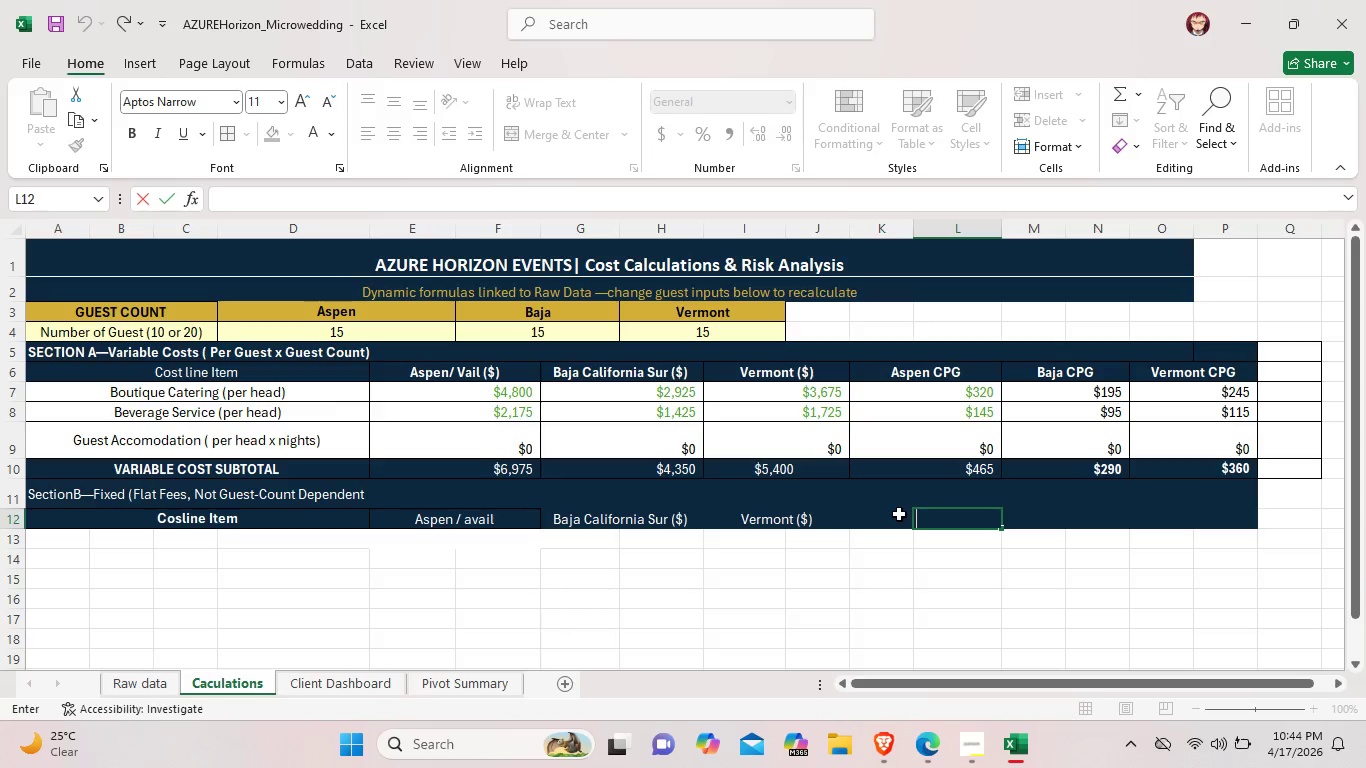 
left_click_drag(start_coordinate=[899, 518], to_coordinate=[959, 515])
 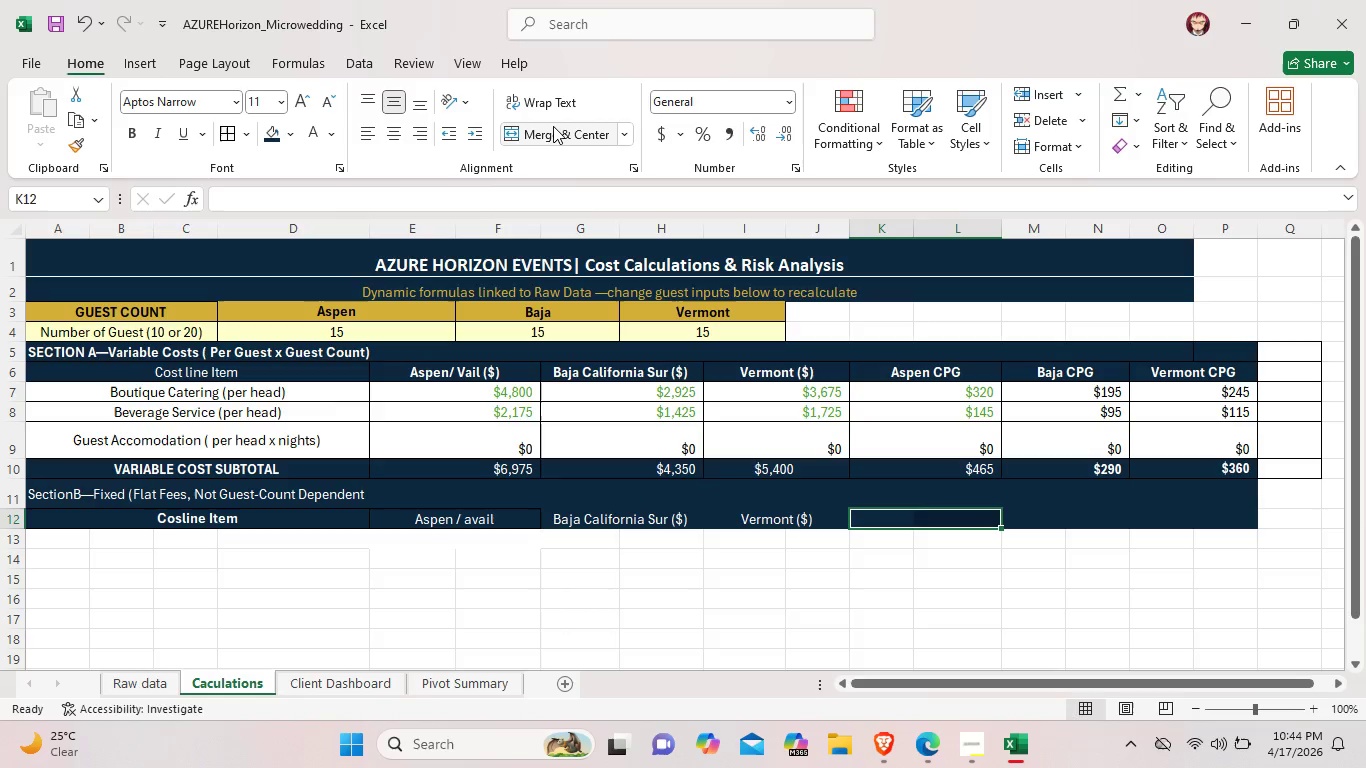 
left_click([553, 126])
 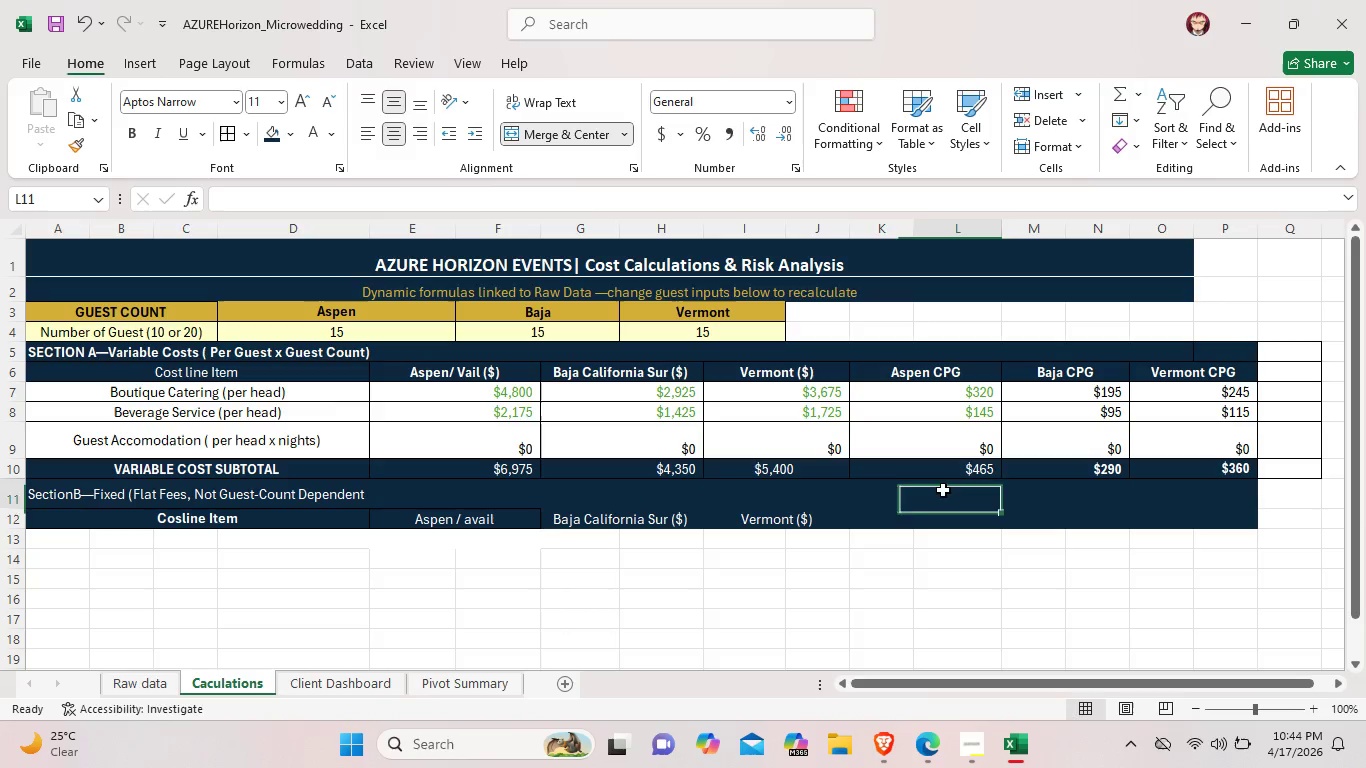 
double_click([943, 490])
 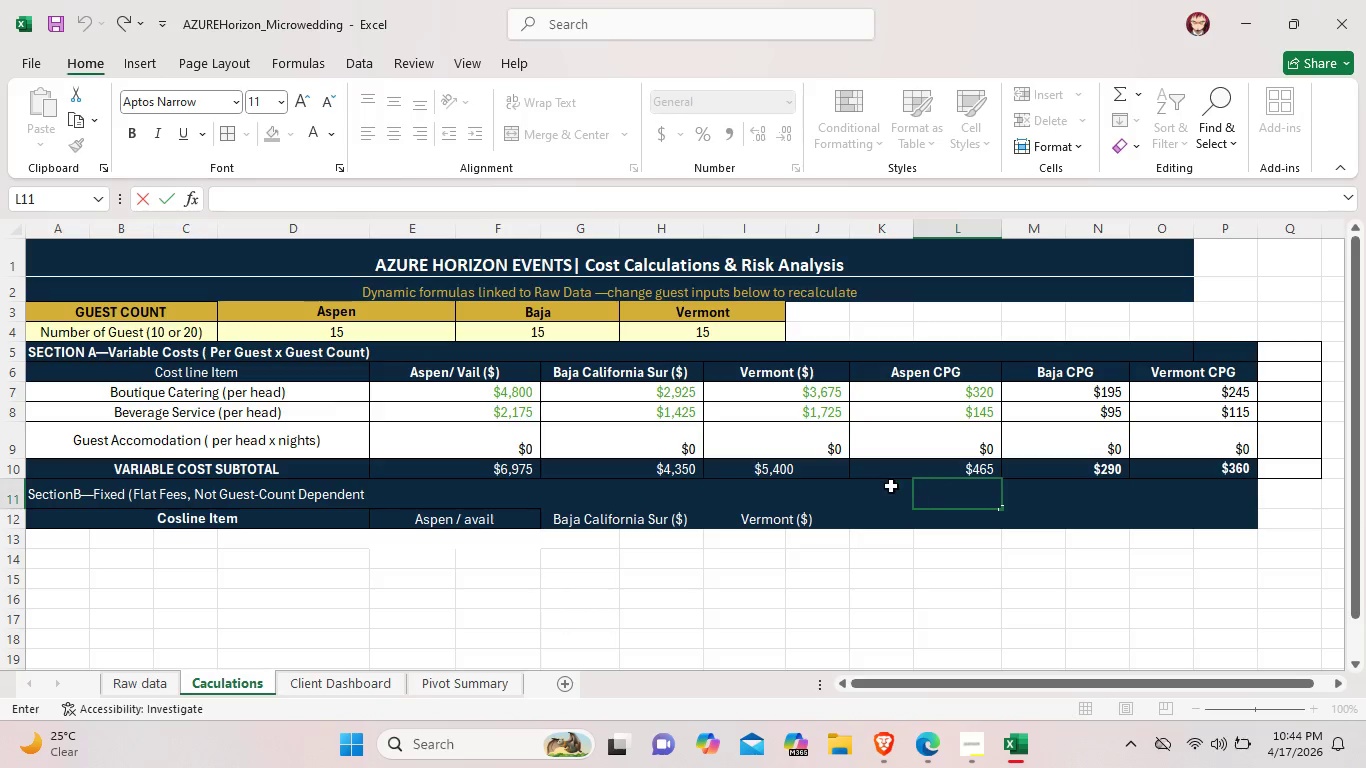 
left_click([890, 486])
 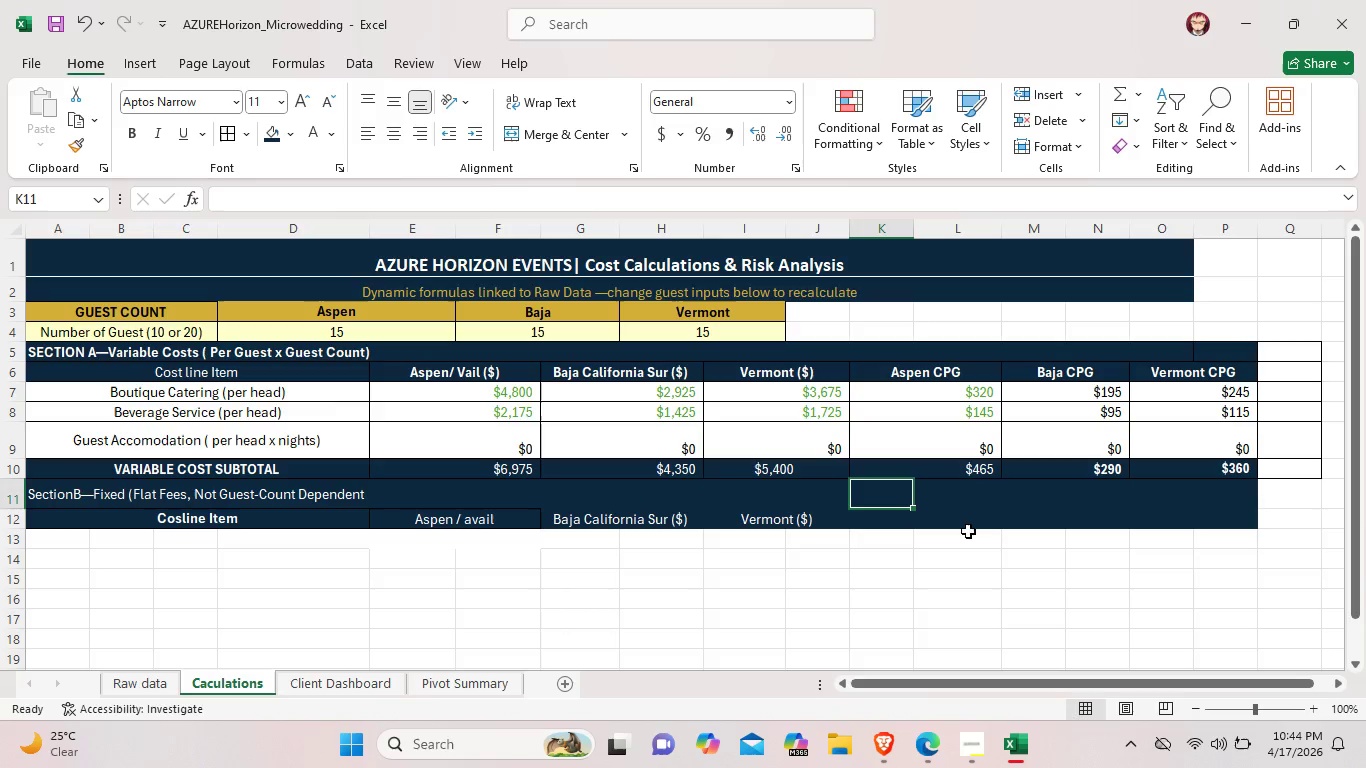 
left_click_drag(start_coordinate=[988, 489], to_coordinate=[869, 493])
 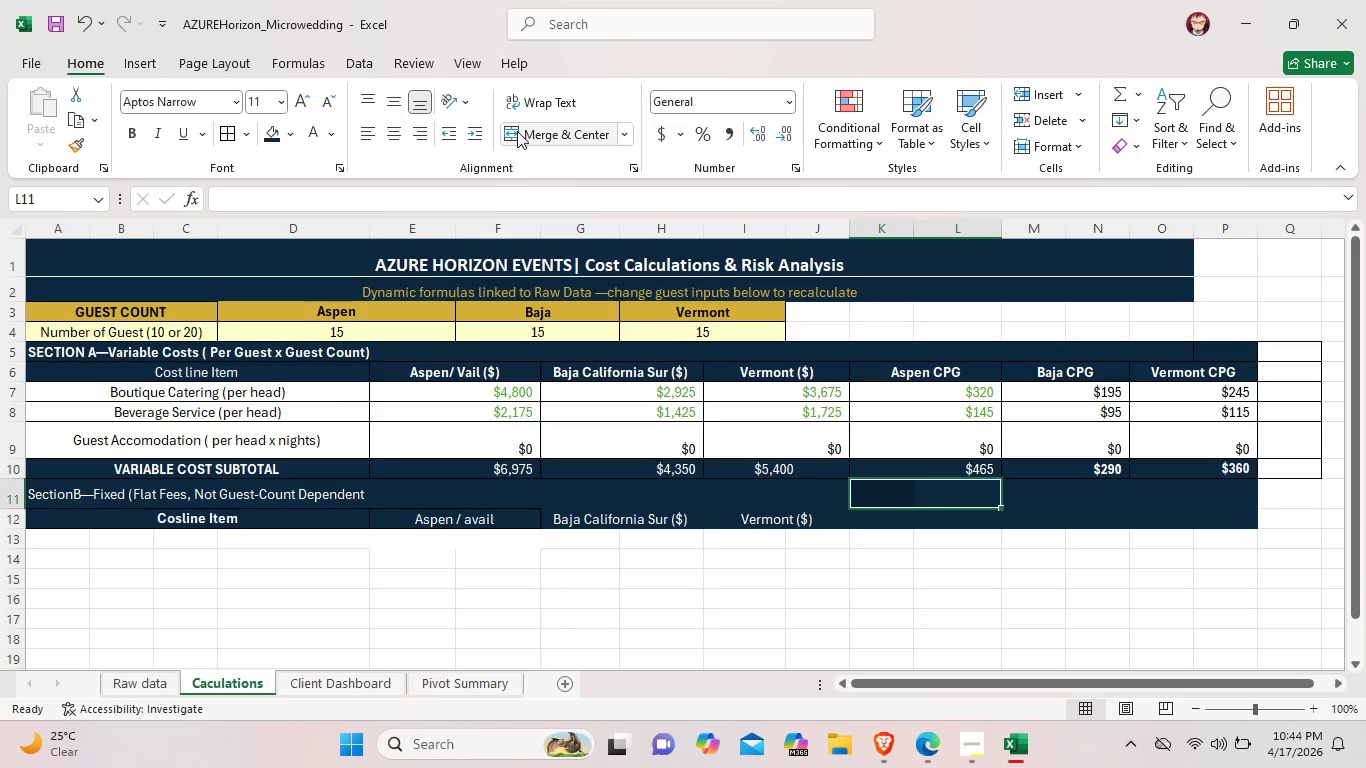 
left_click([517, 131])
 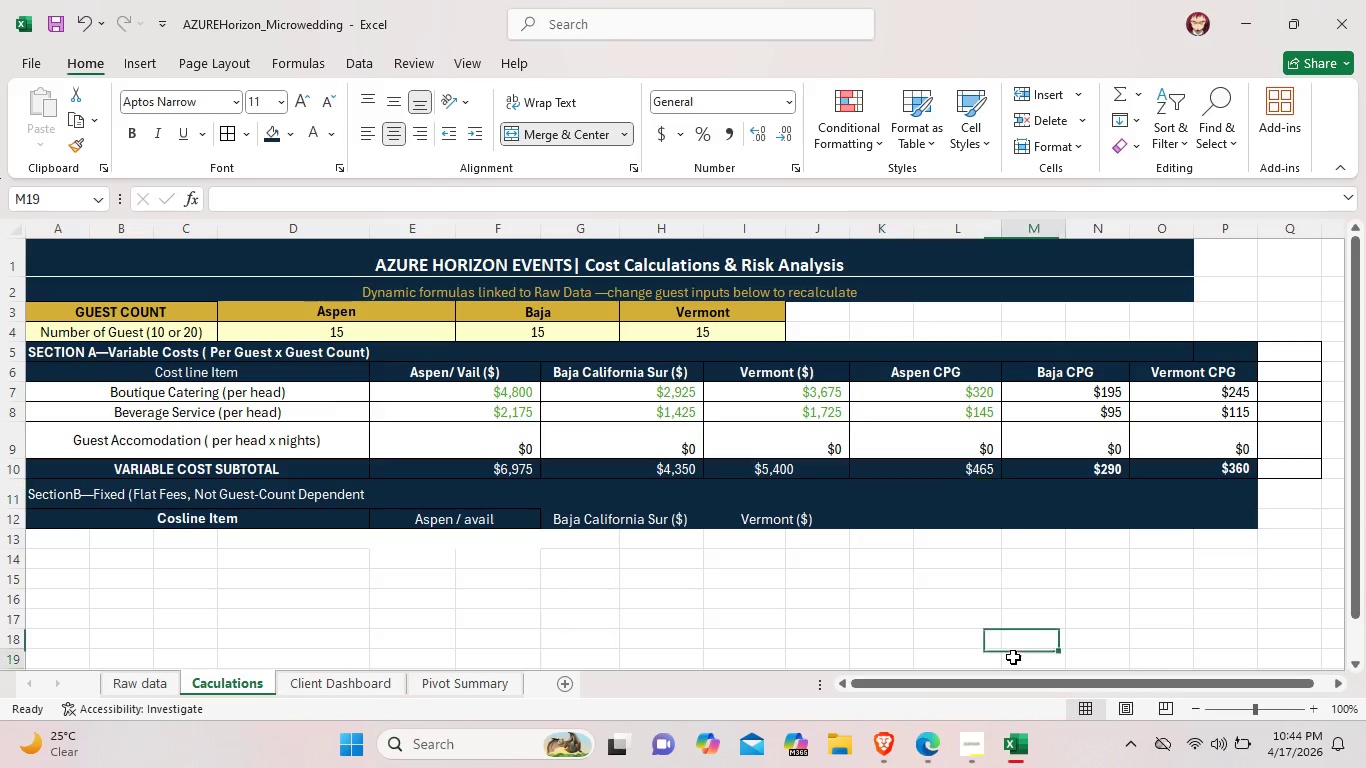 
left_click([1013, 657])
 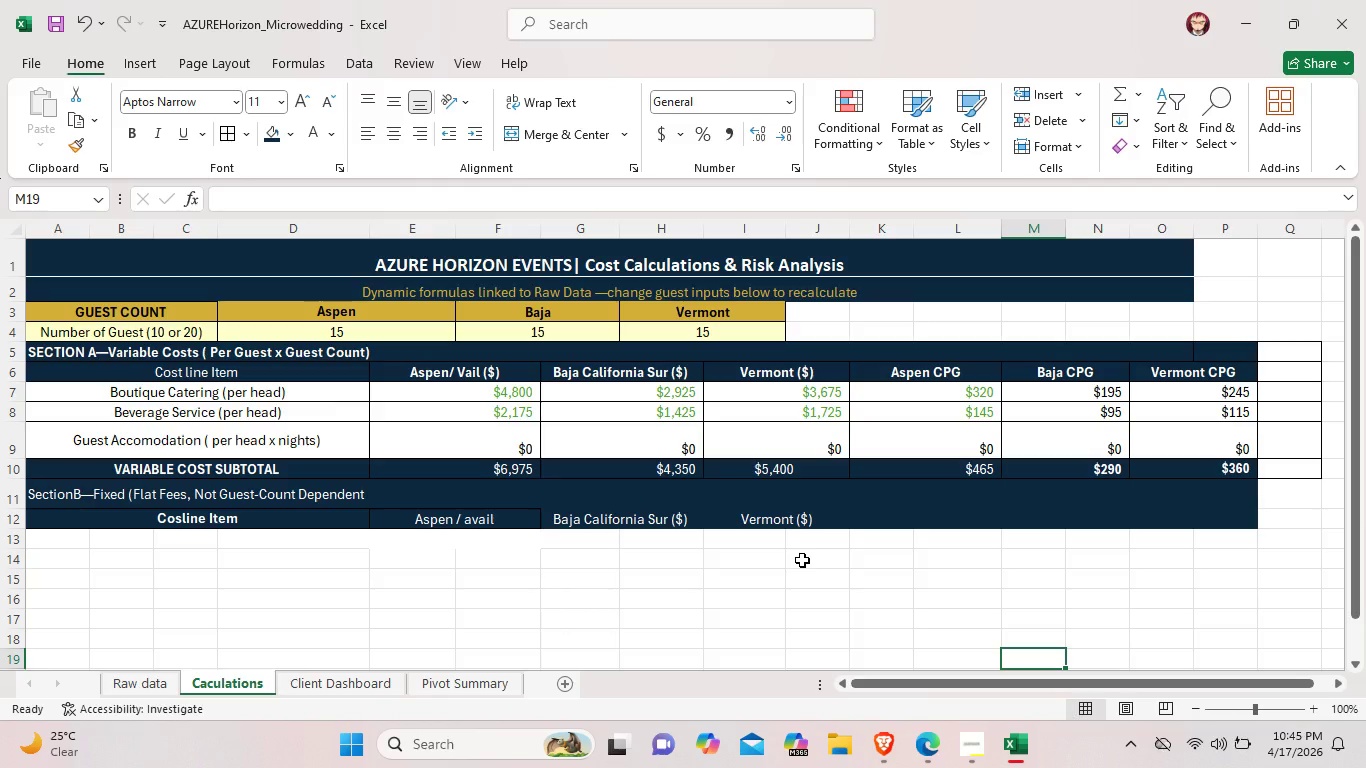 
wait(67.75)
 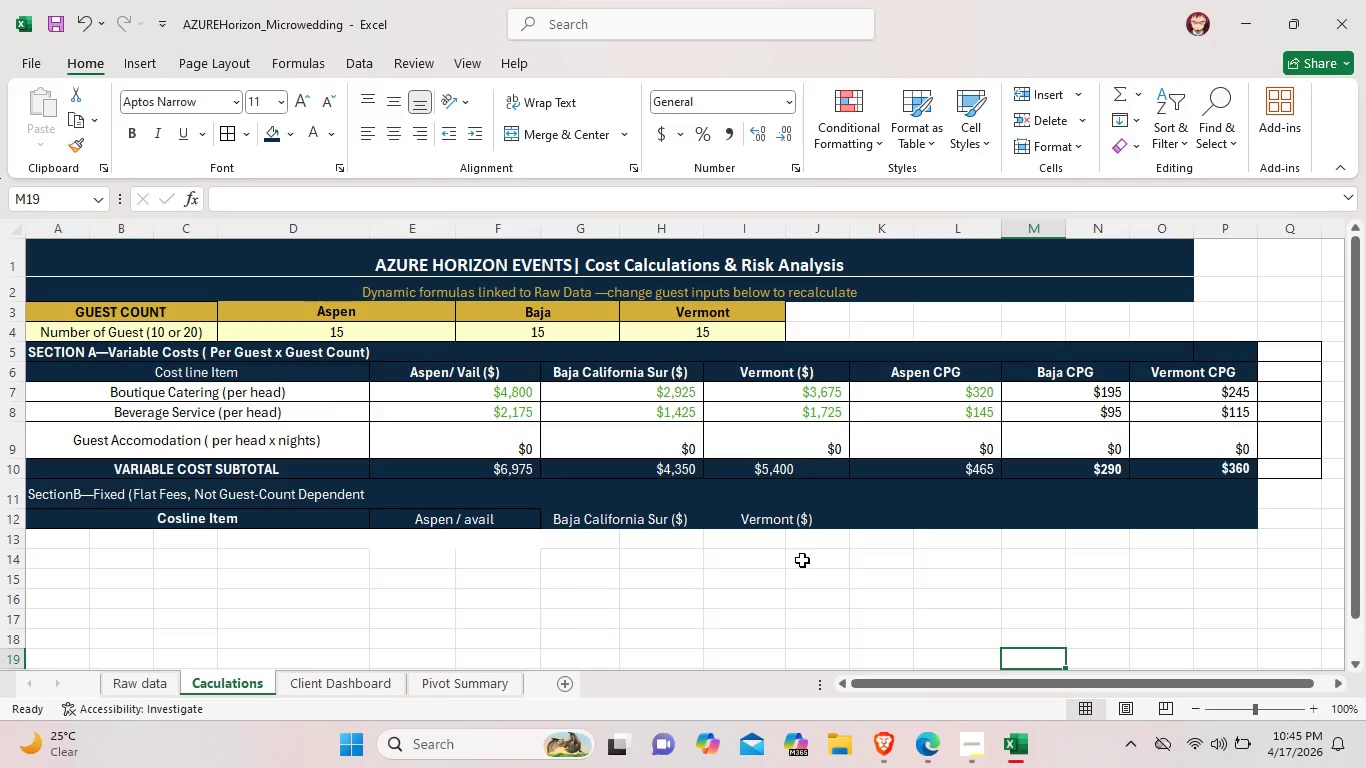 
double_click([883, 518])
 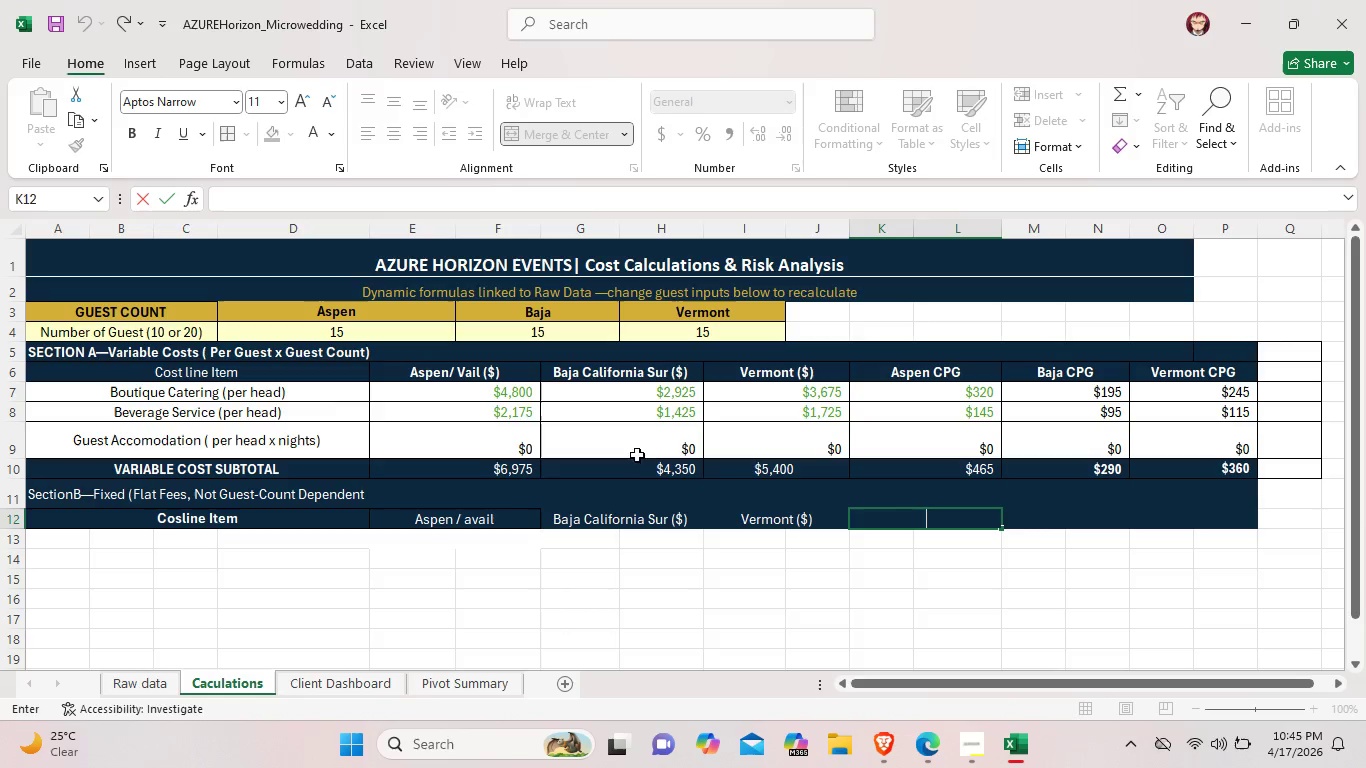 
wait(7.16)
 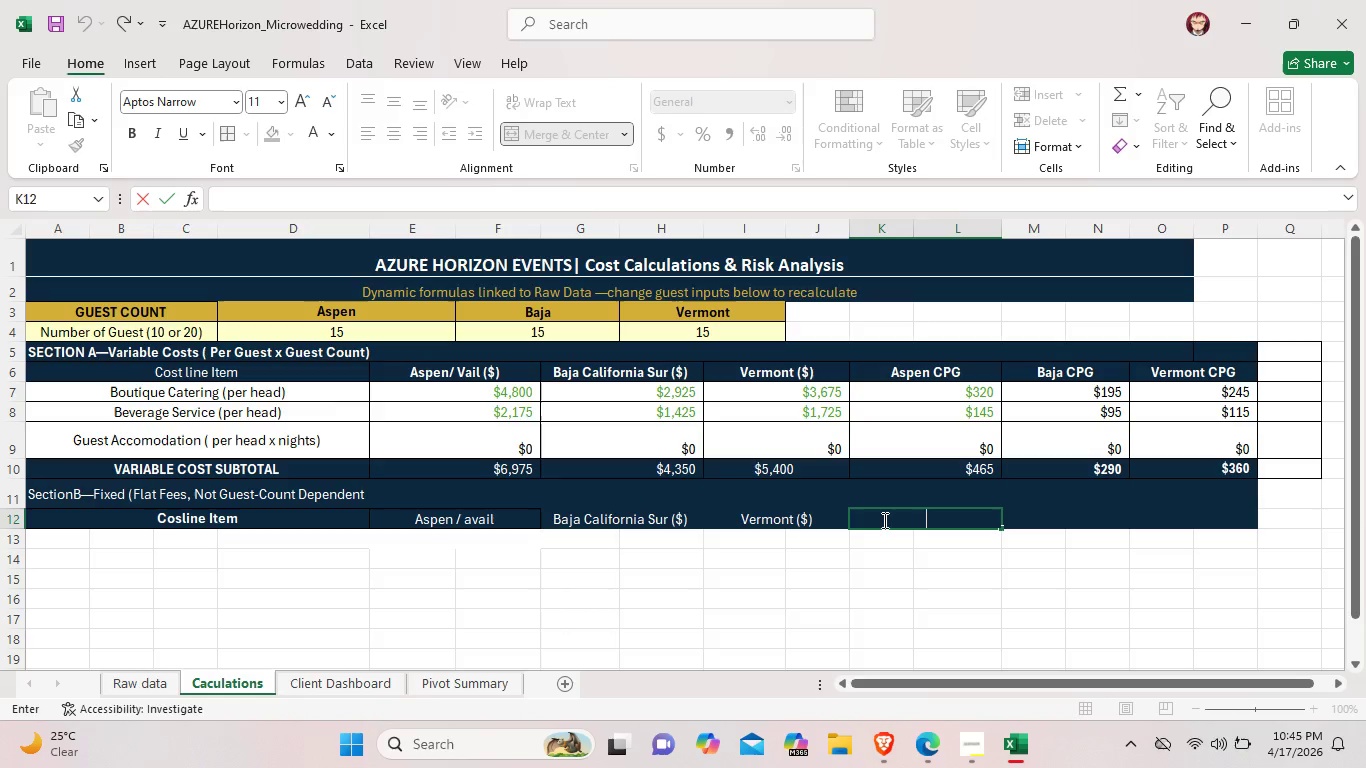 
left_click([641, 516])
 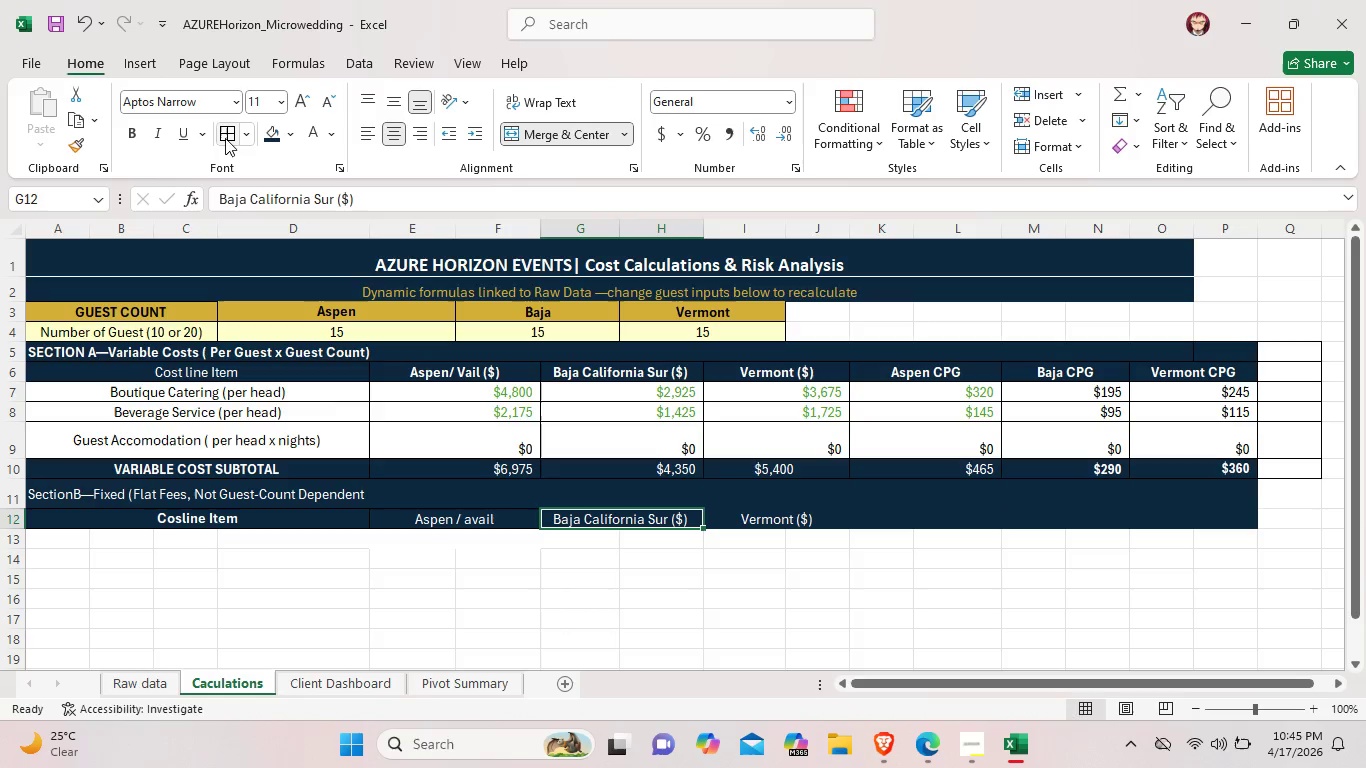 
left_click([225, 136])
 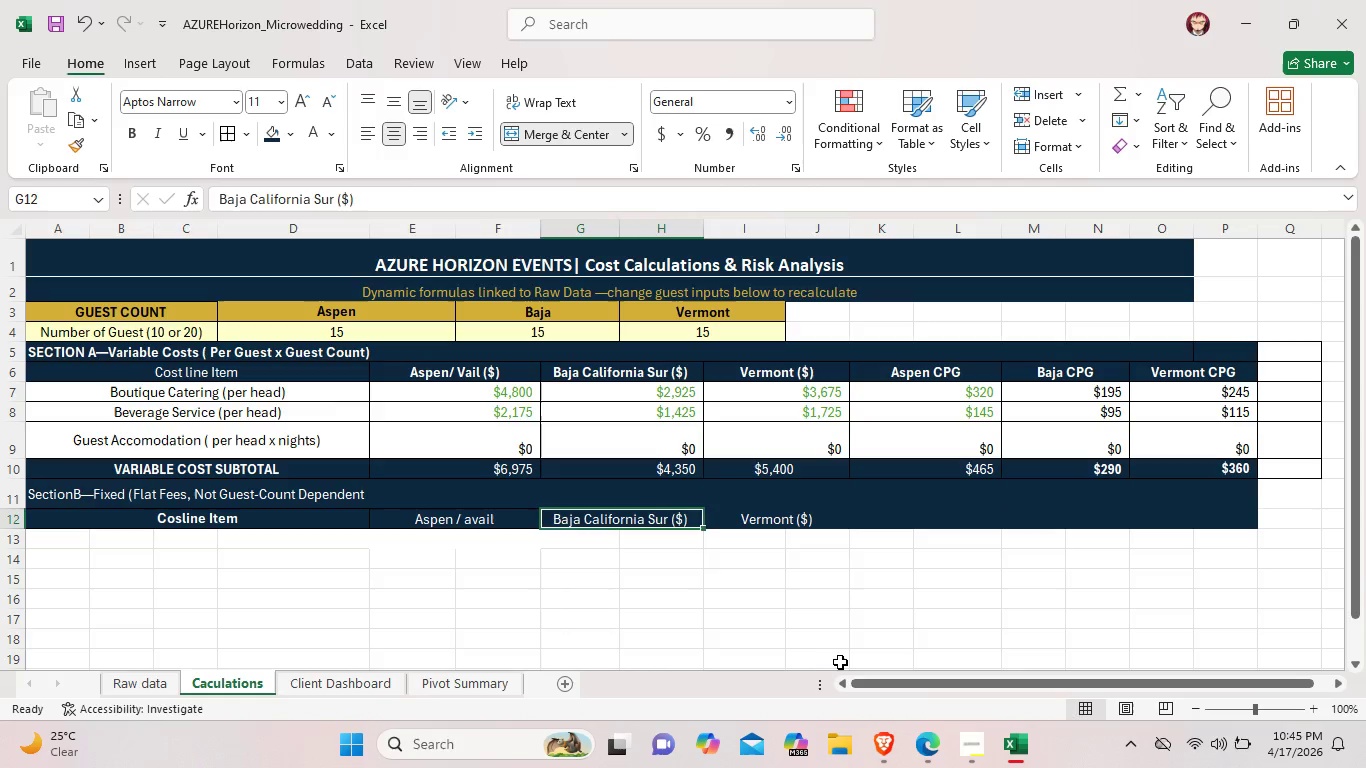 
left_click([842, 663])
 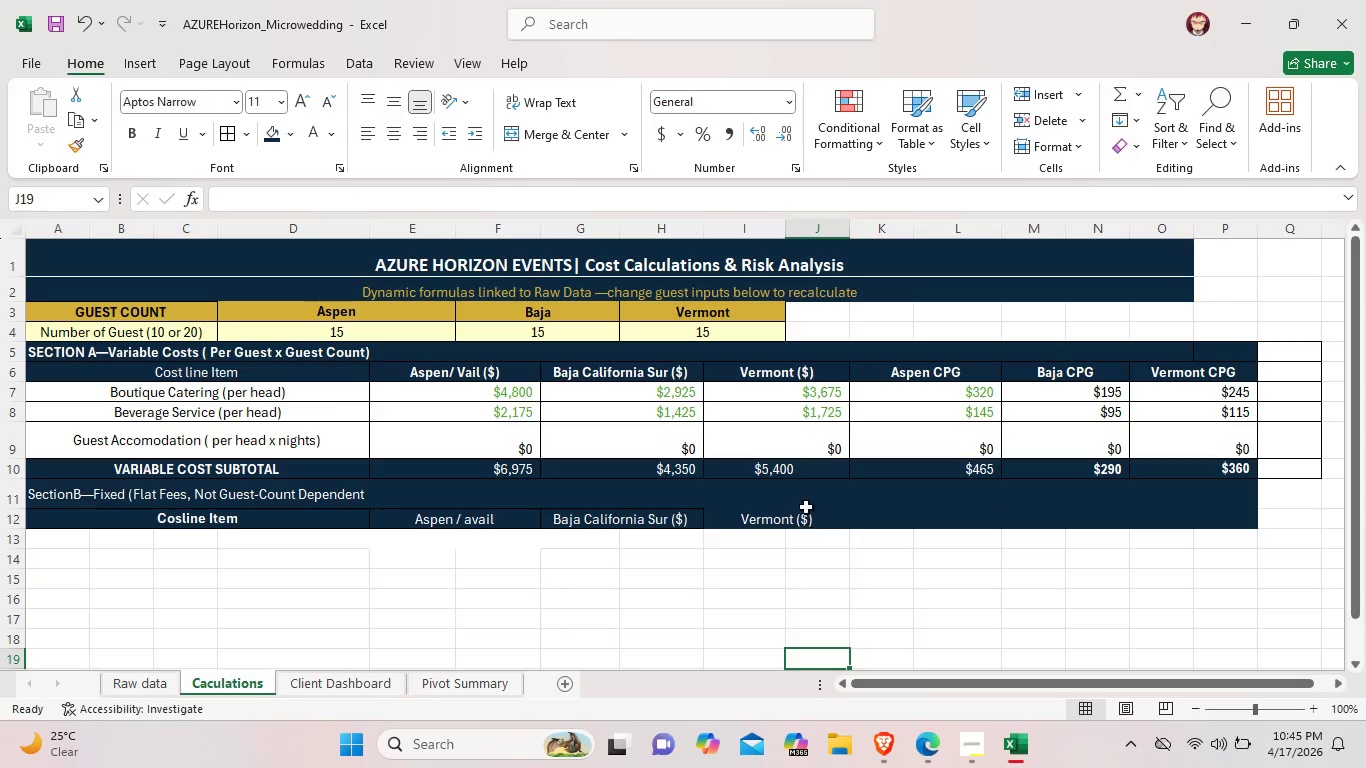 
left_click([806, 507])
 